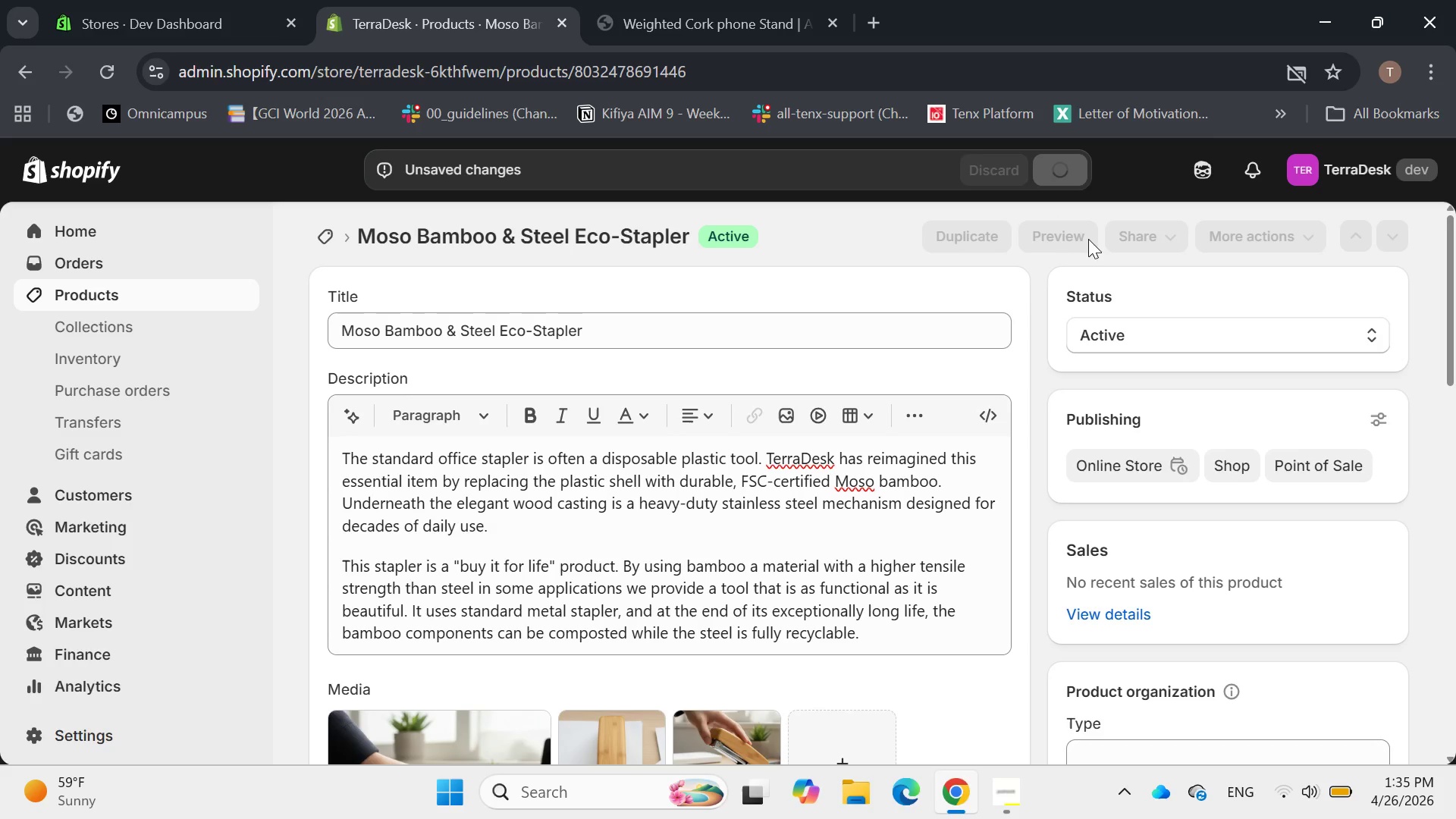 
scroll: coordinate [1095, 240], scroll_direction: down, amount: 2.0
 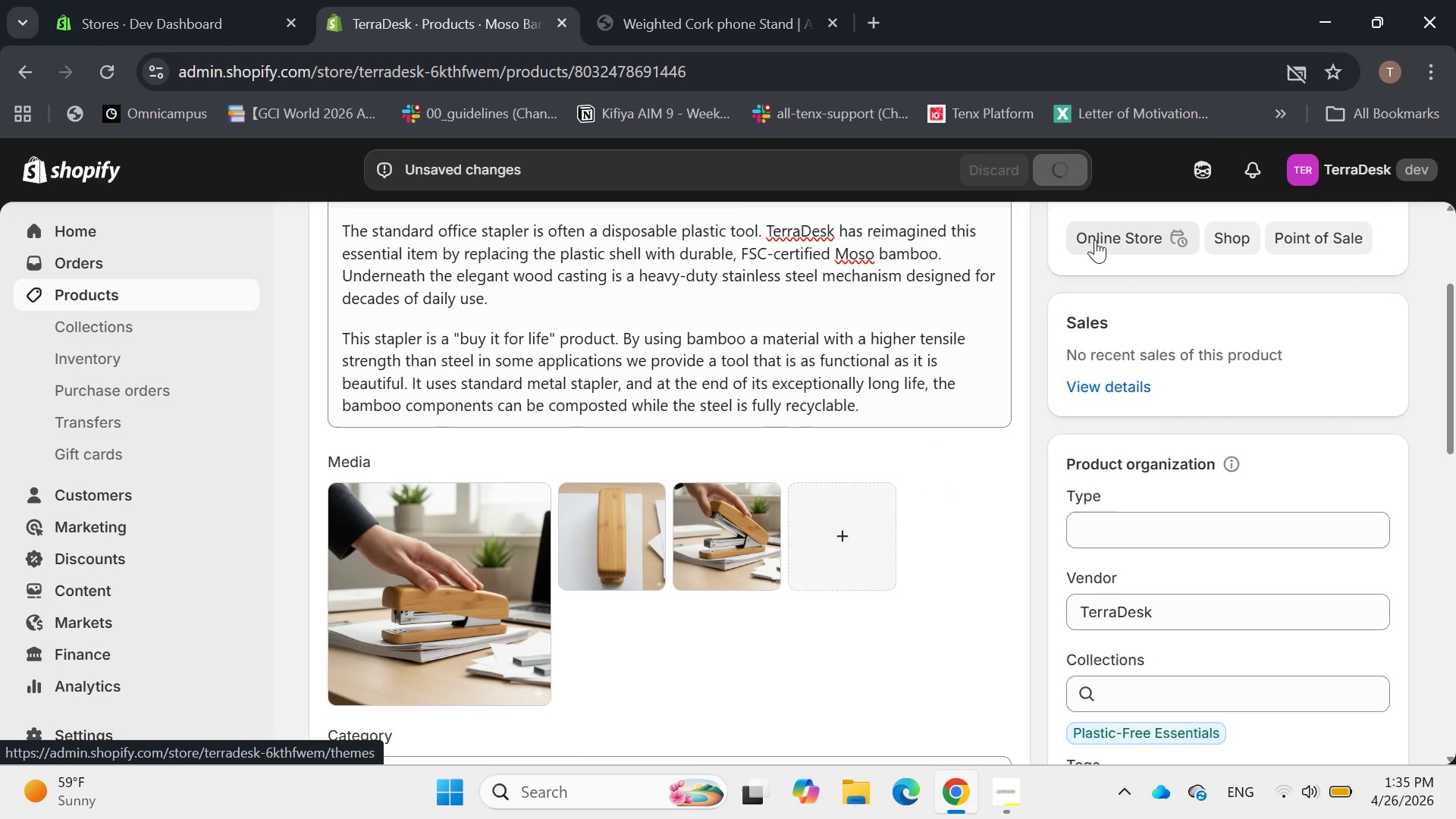 
scroll: coordinate [1095, 240], scroll_direction: up, amount: 4.0
 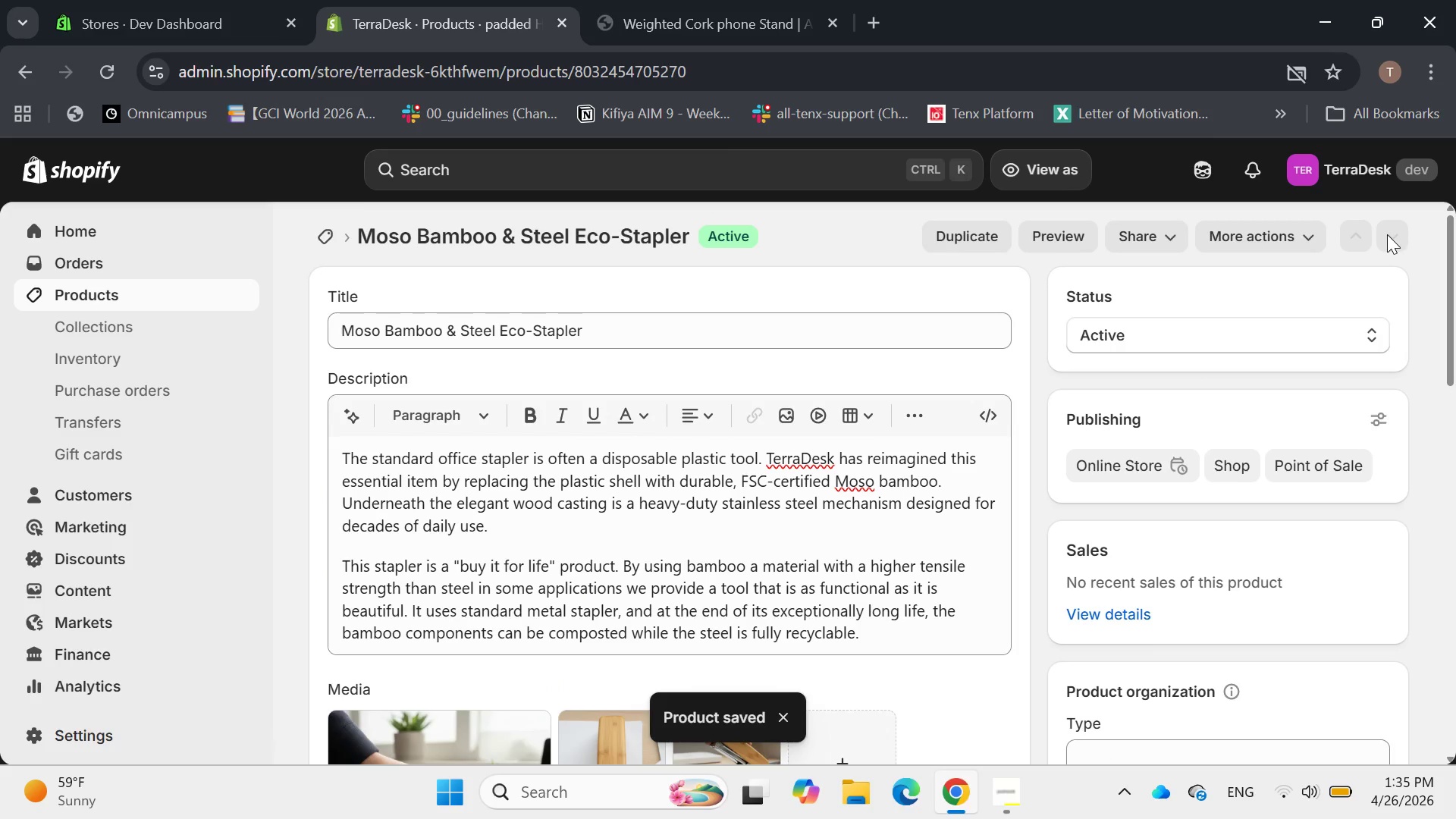 
wait(5.08)
 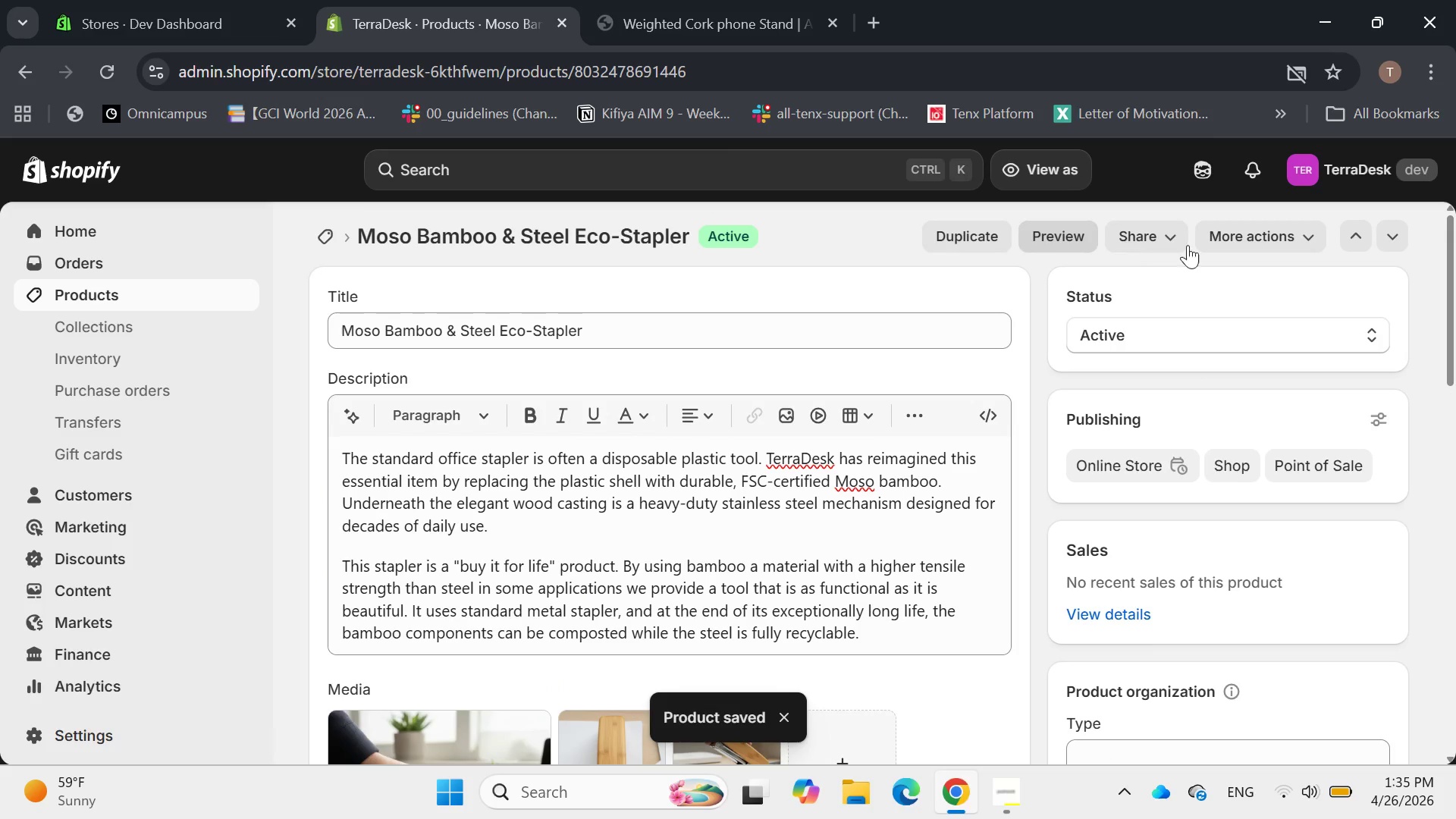 
scroll: coordinate [1154, 304], scroll_direction: down, amount: 8.0
 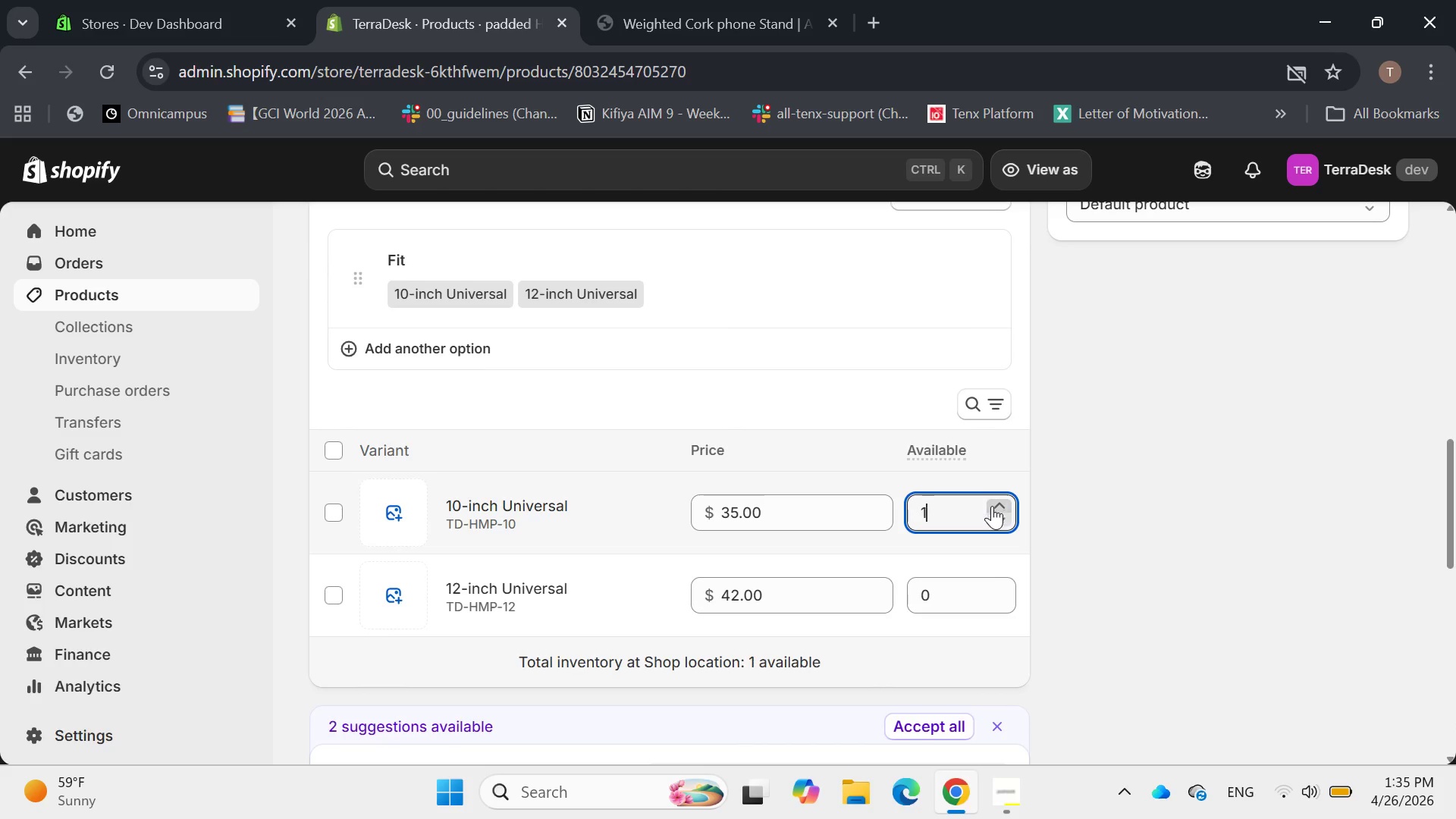 
left_click([992, 504])
 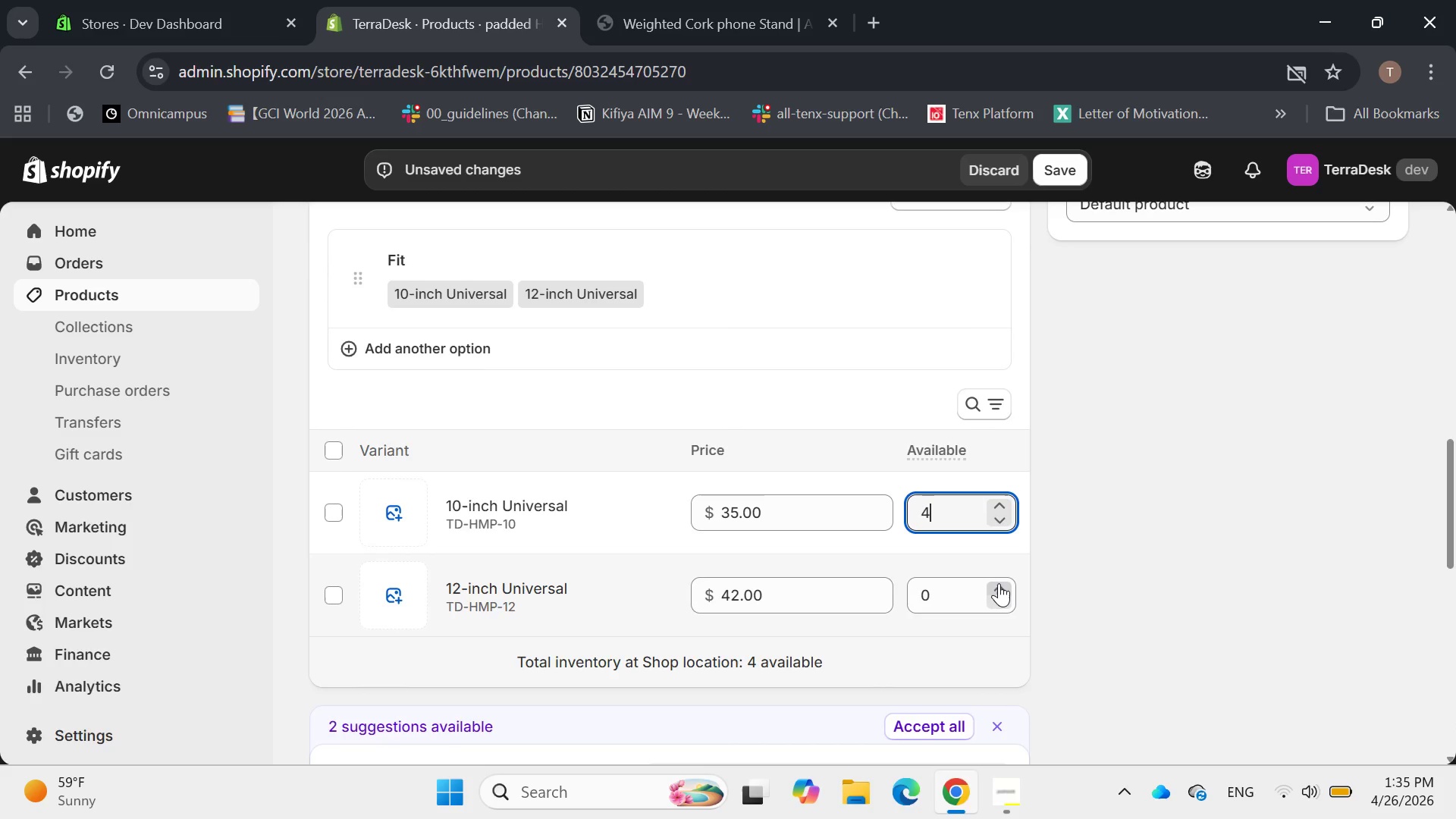 
left_click_drag(start_coordinate=[998, 585], to_coordinate=[990, 581])
 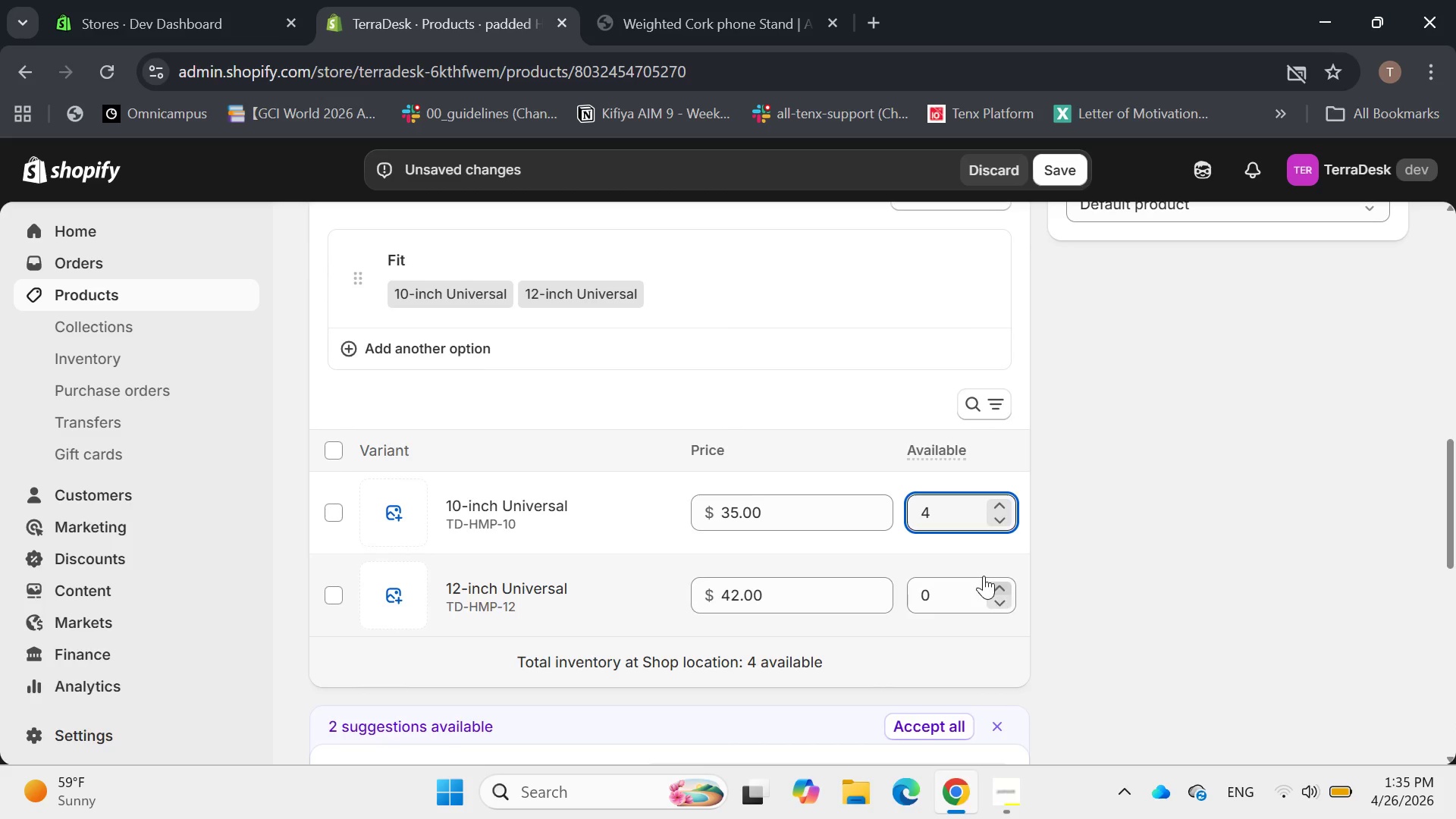 
left_click_drag(start_coordinate=[983, 574], to_coordinate=[989, 582])
 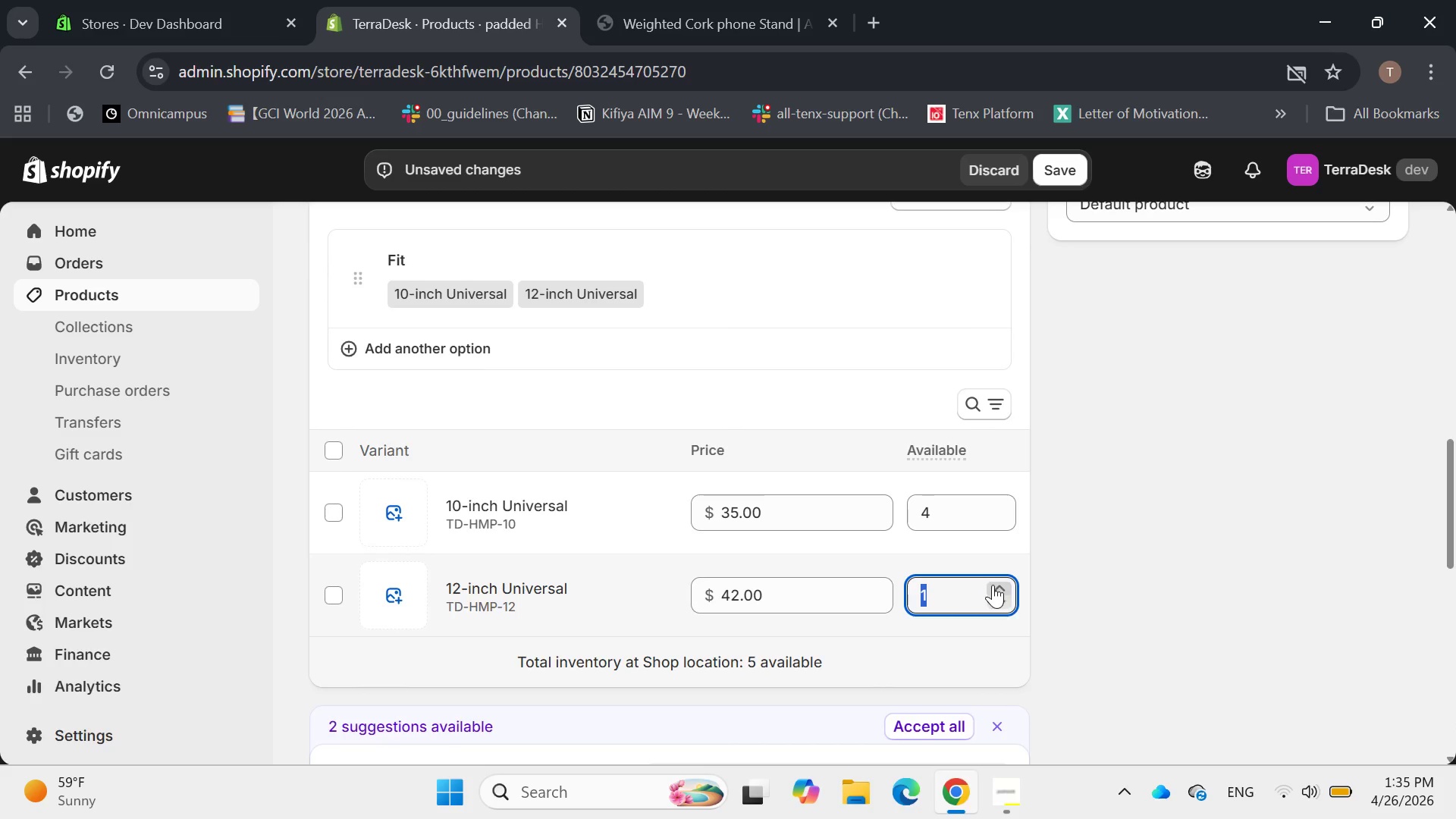 
left_click([994, 585])
 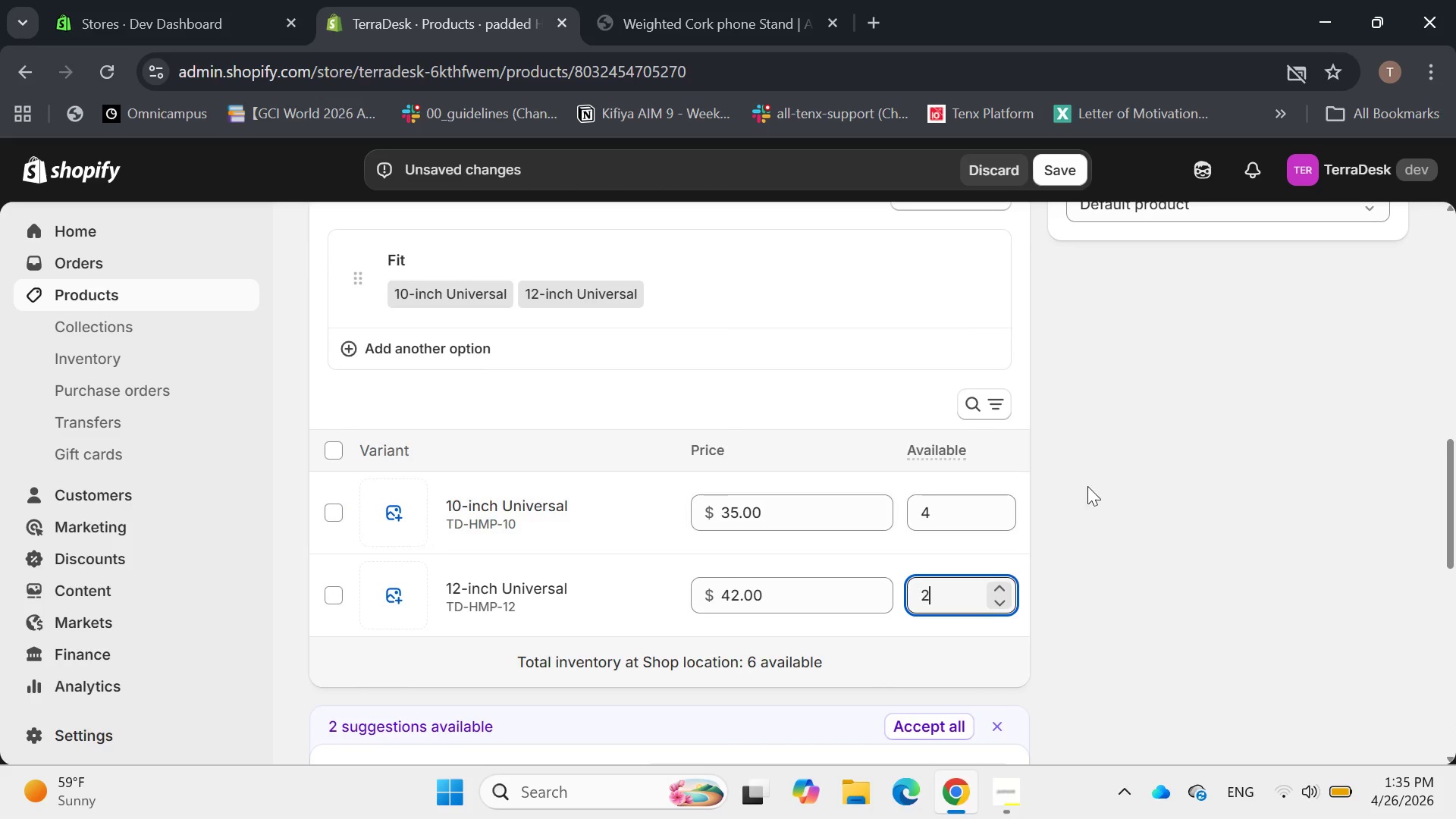 
scroll: coordinate [1337, 242], scroll_direction: up, amount: 15.0
 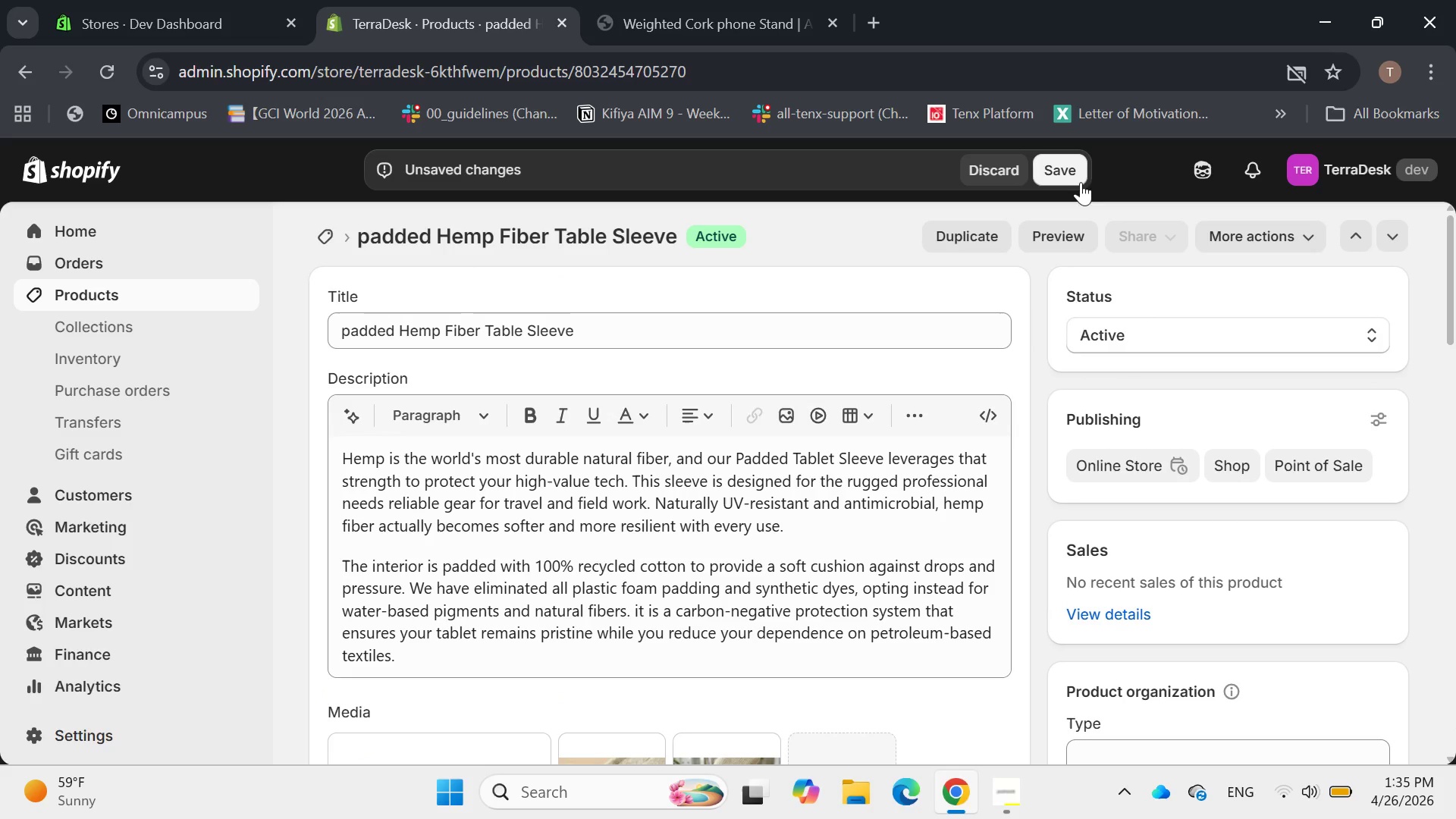 
left_click([1071, 176])
 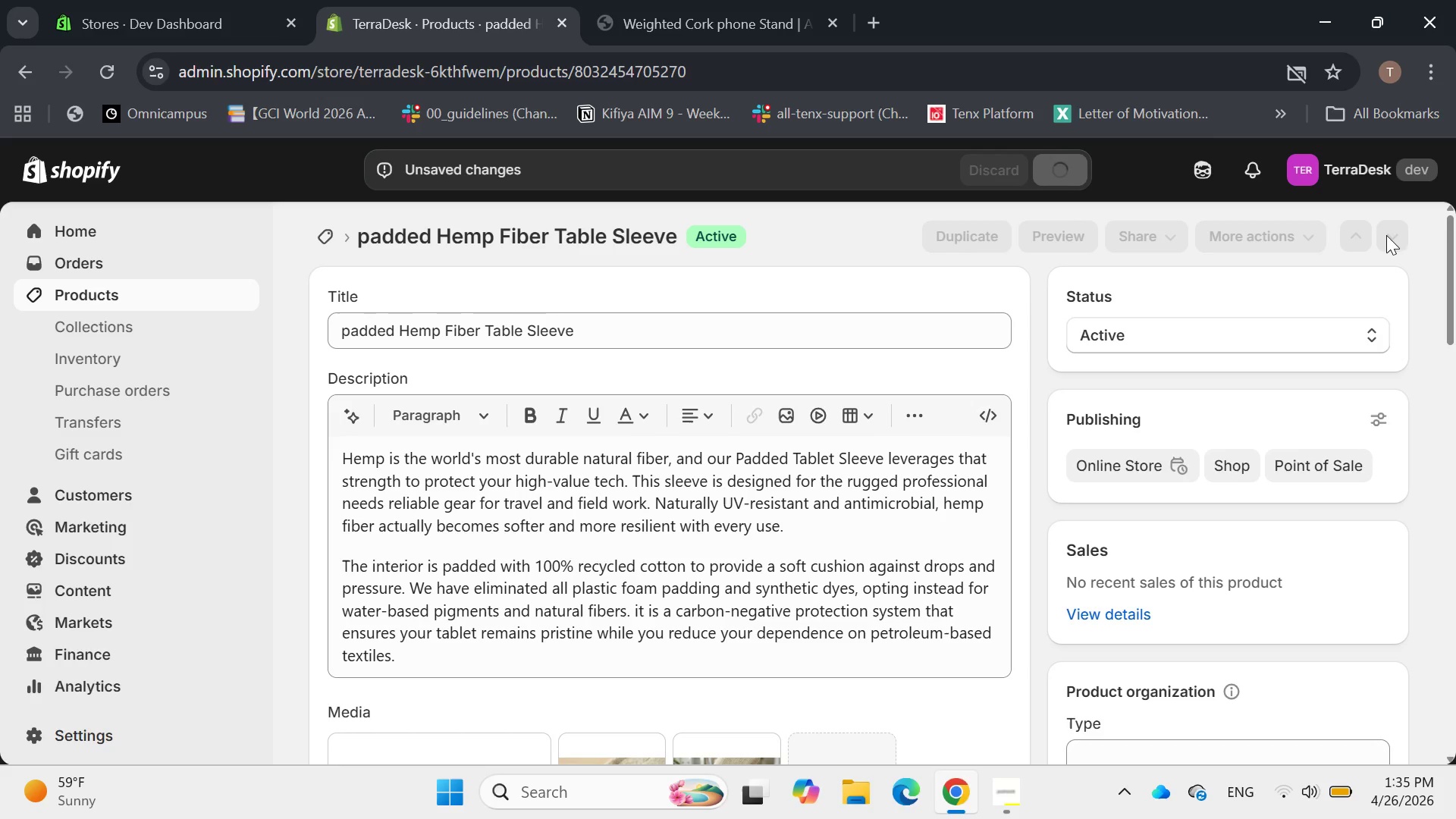 
wait(5.25)
 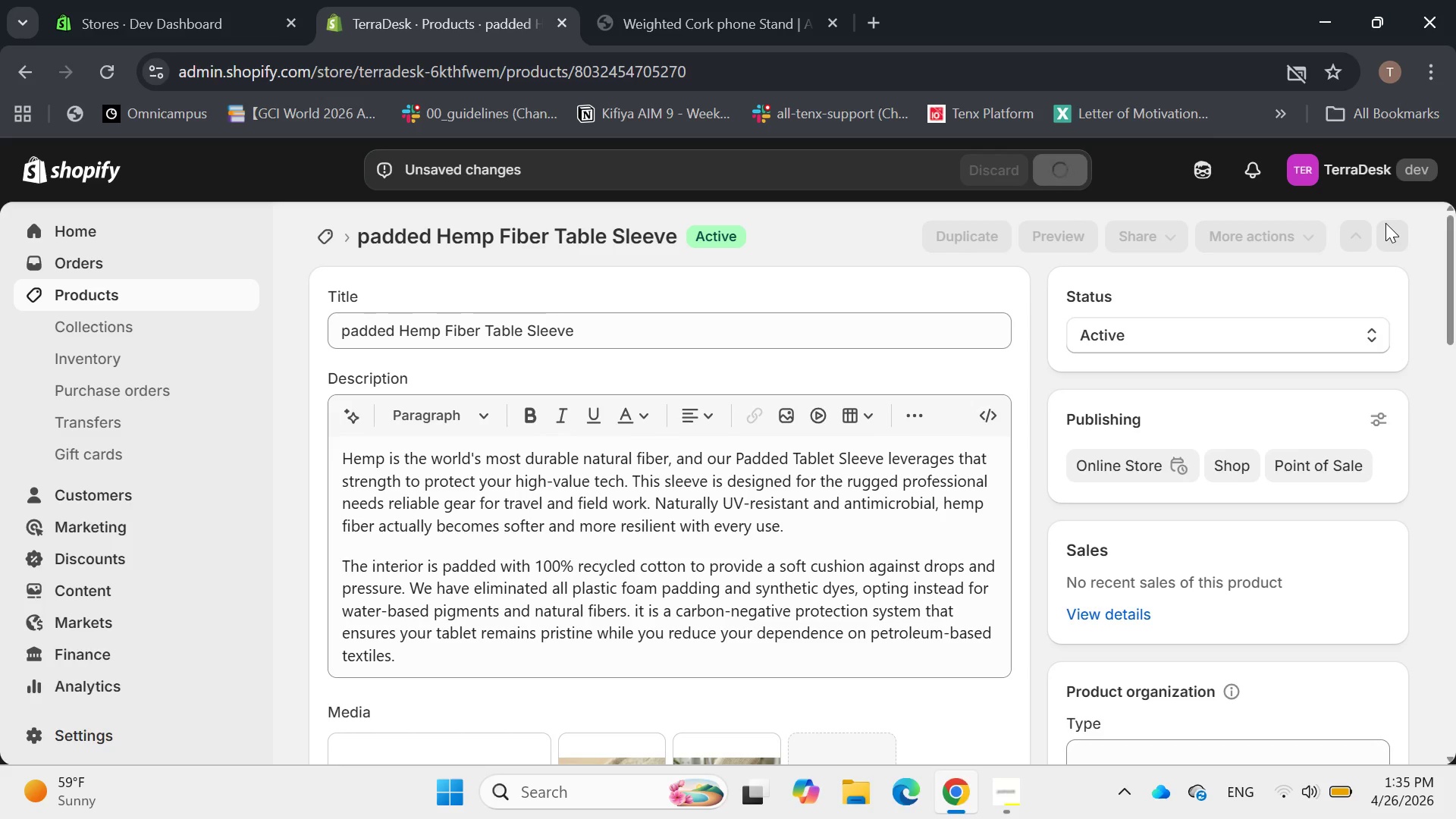 
left_click([1386, 235])
 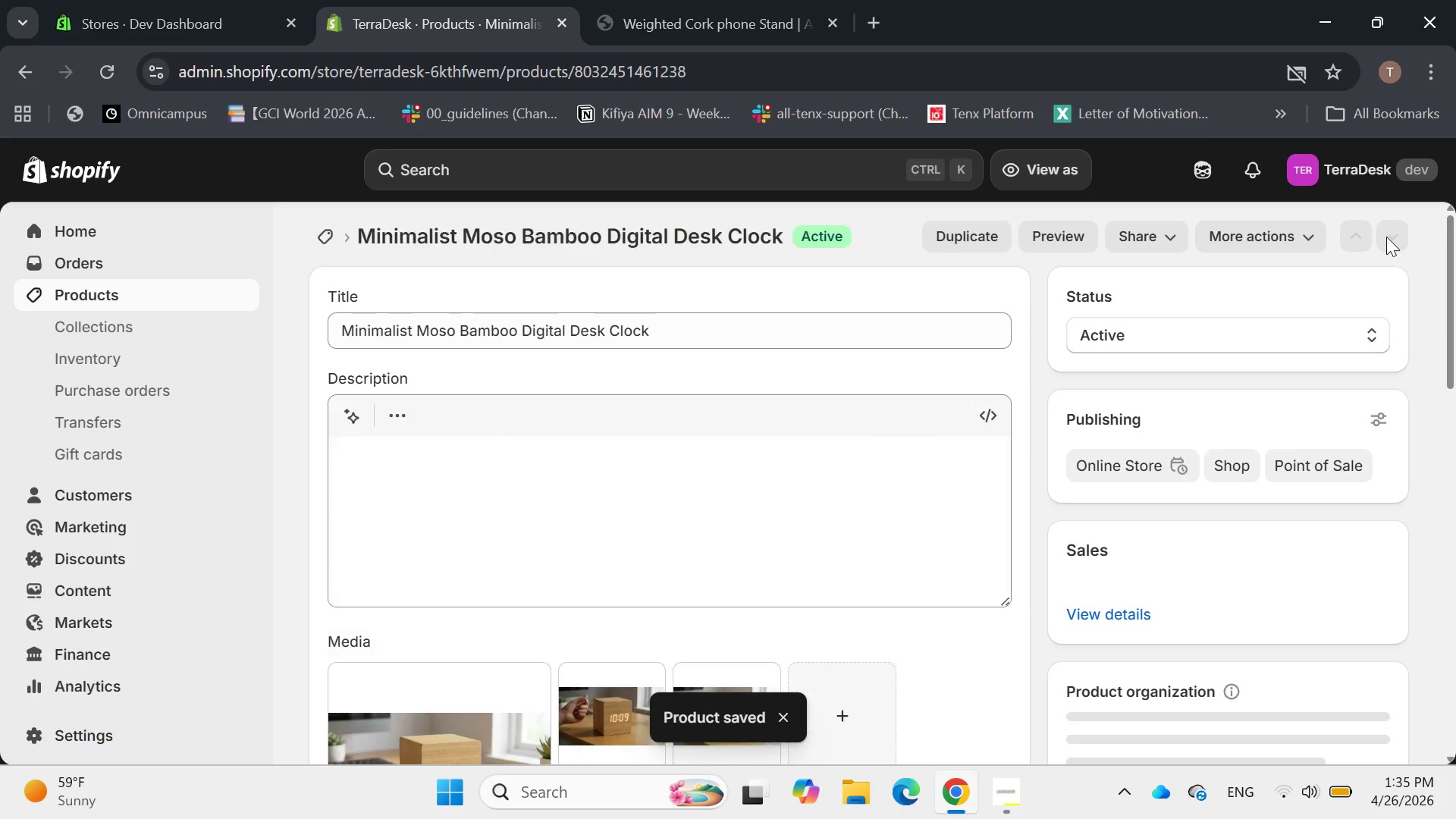 
scroll: coordinate [1000, 258], scroll_direction: down, amount: 20.0
 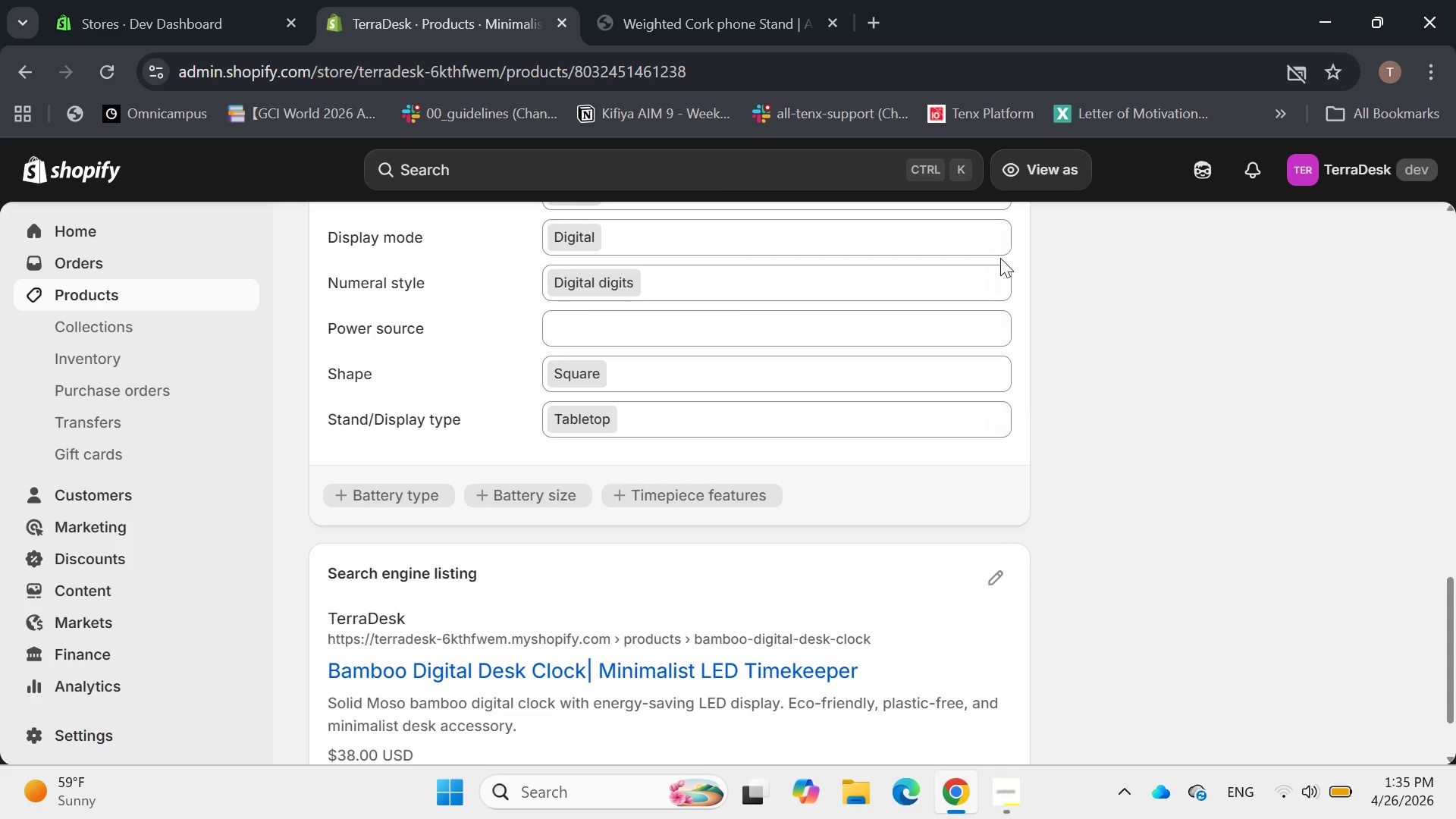 
scroll: coordinate [1003, 256], scroll_direction: up, amount: 6.0
 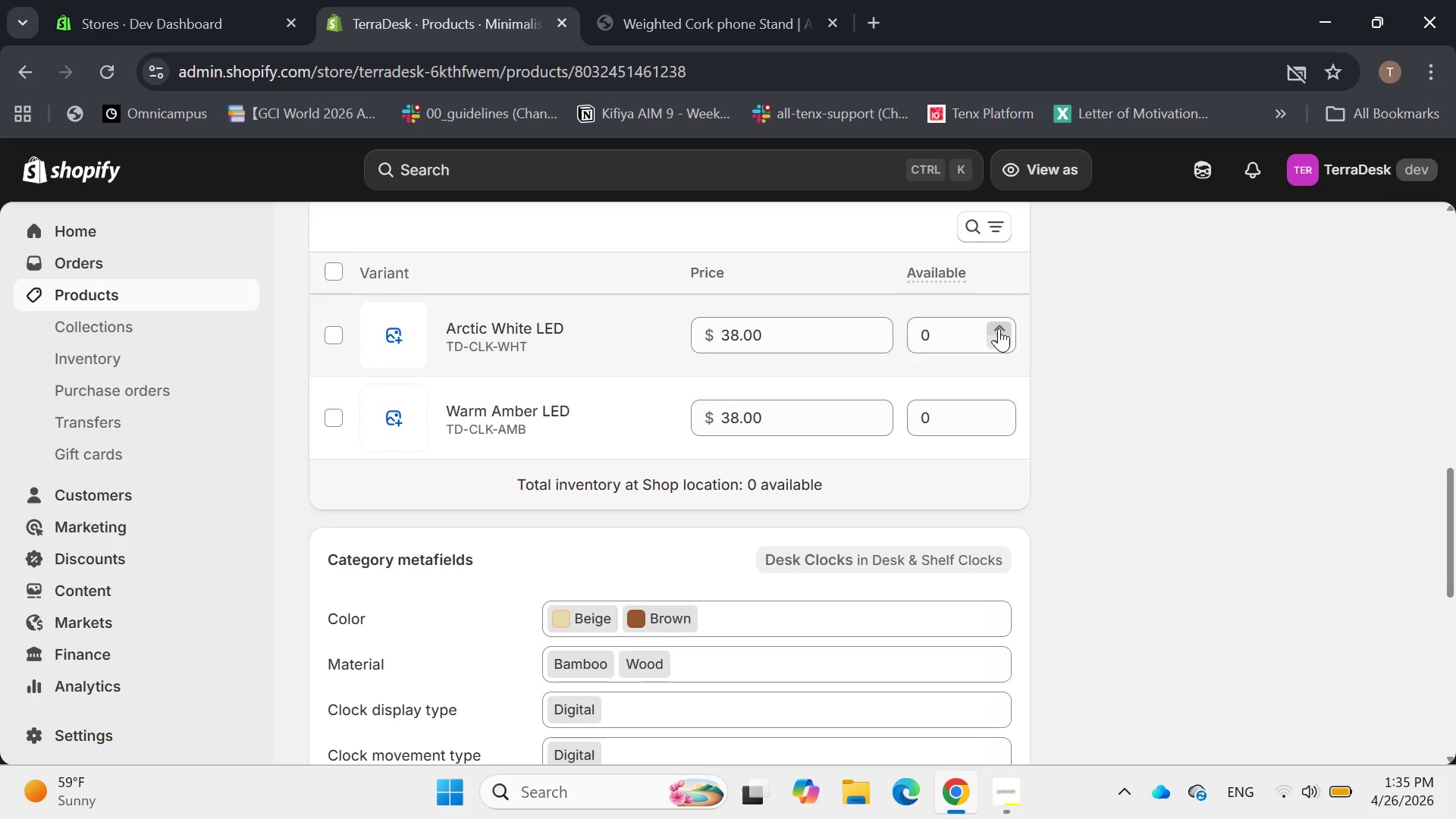 
double_click([999, 328])
 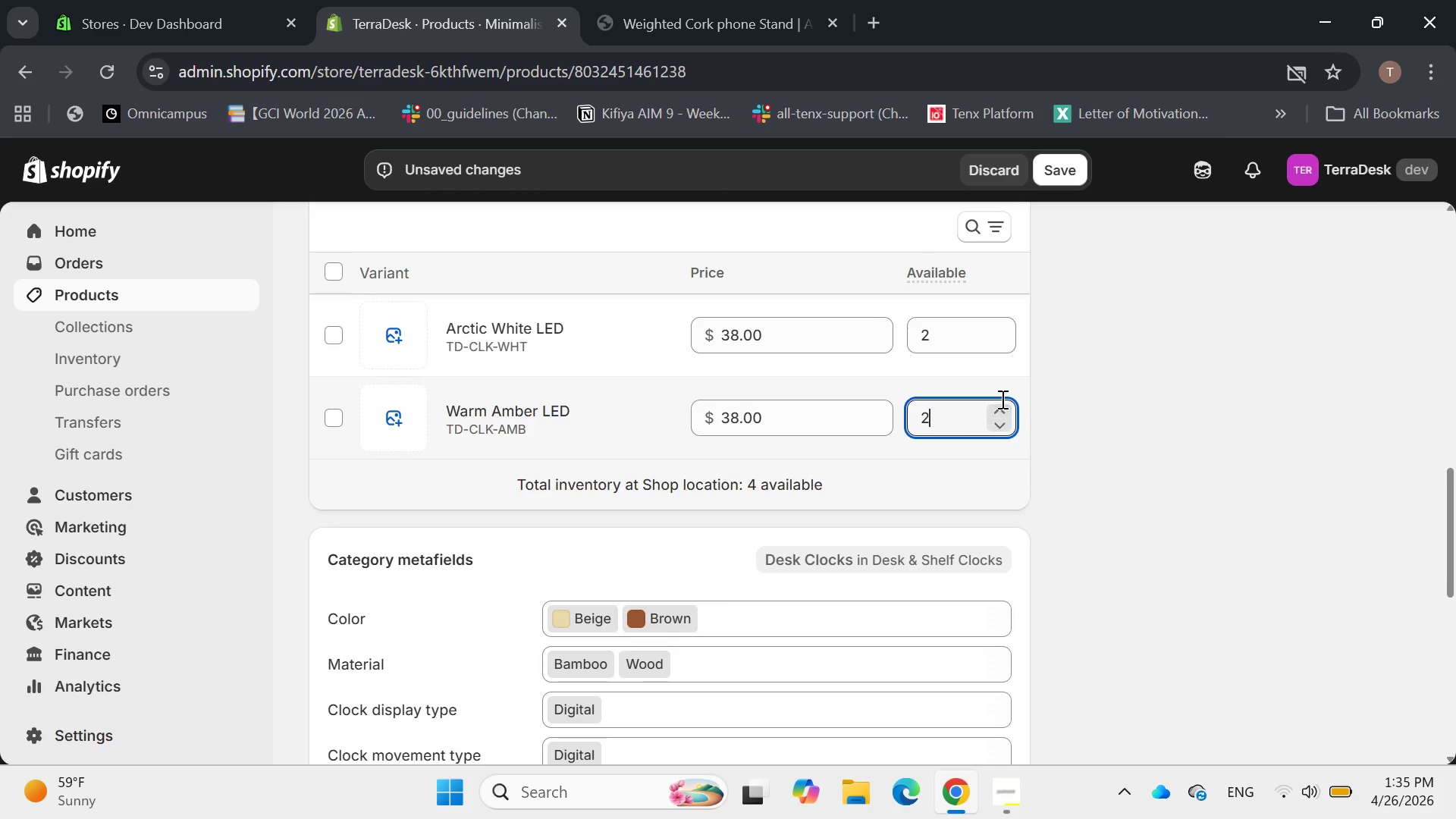 
scroll: coordinate [1311, 326], scroll_direction: up, amount: 16.0
 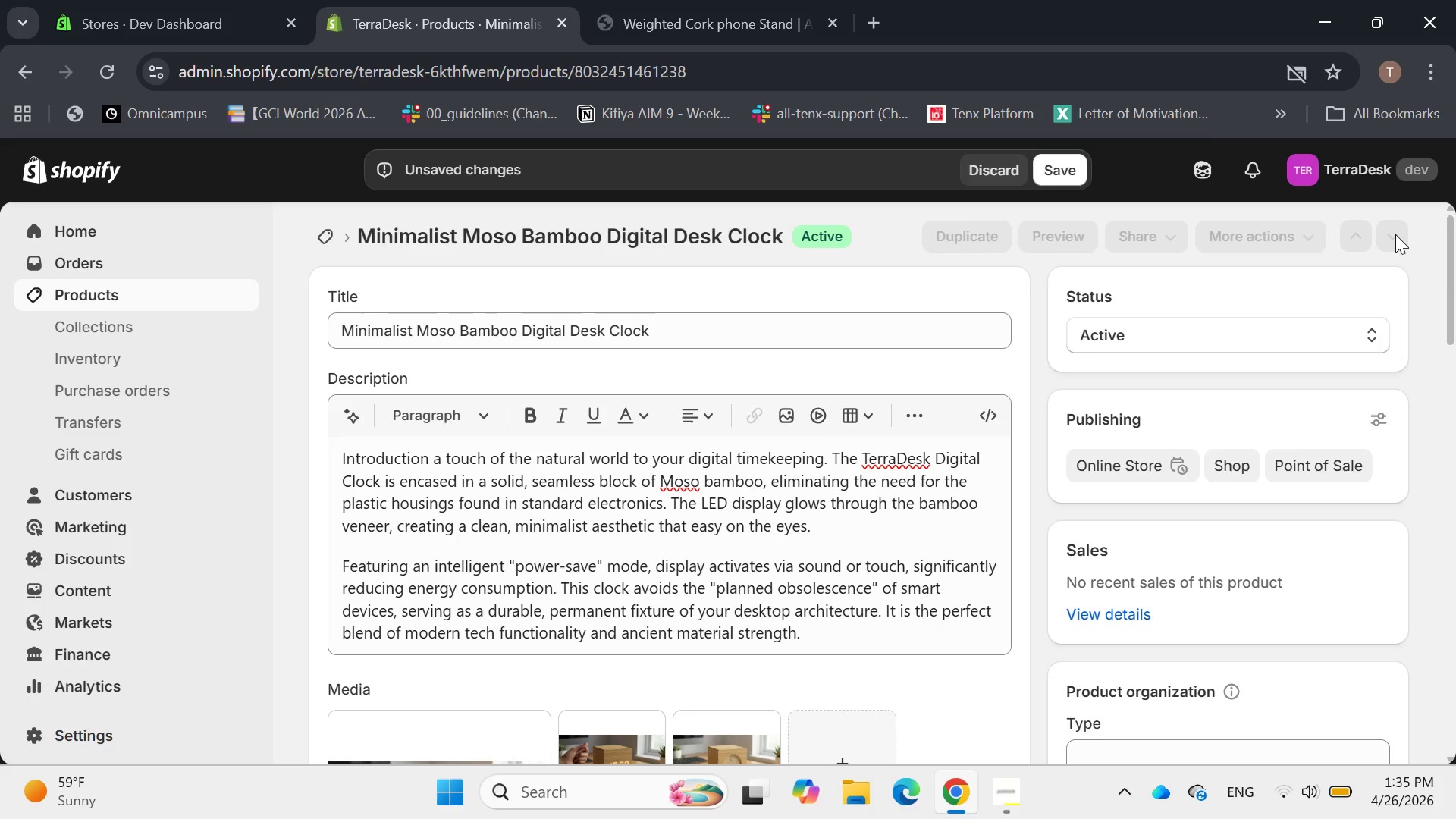 
wait(7.66)
 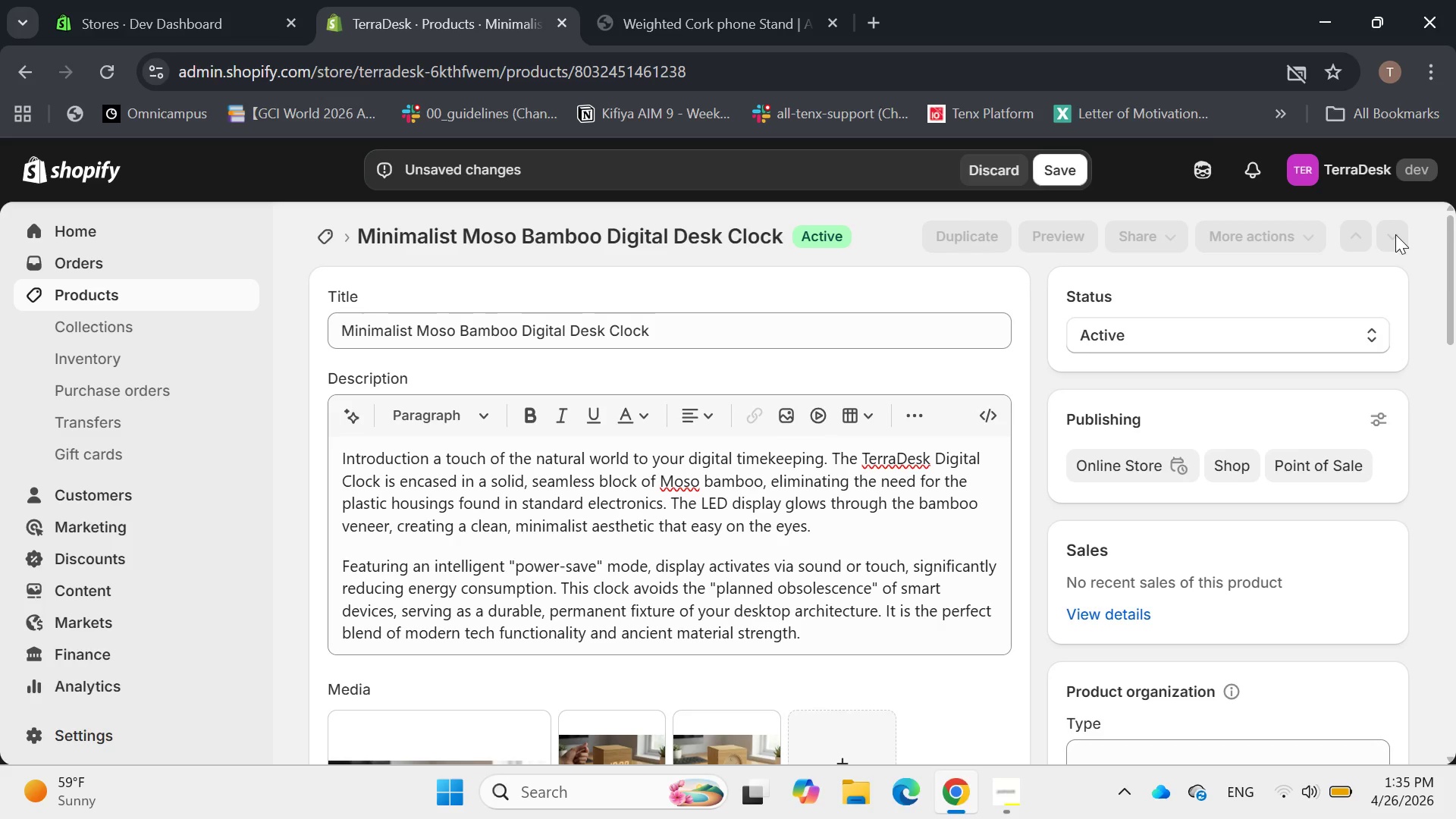 
left_click([1395, 234])
 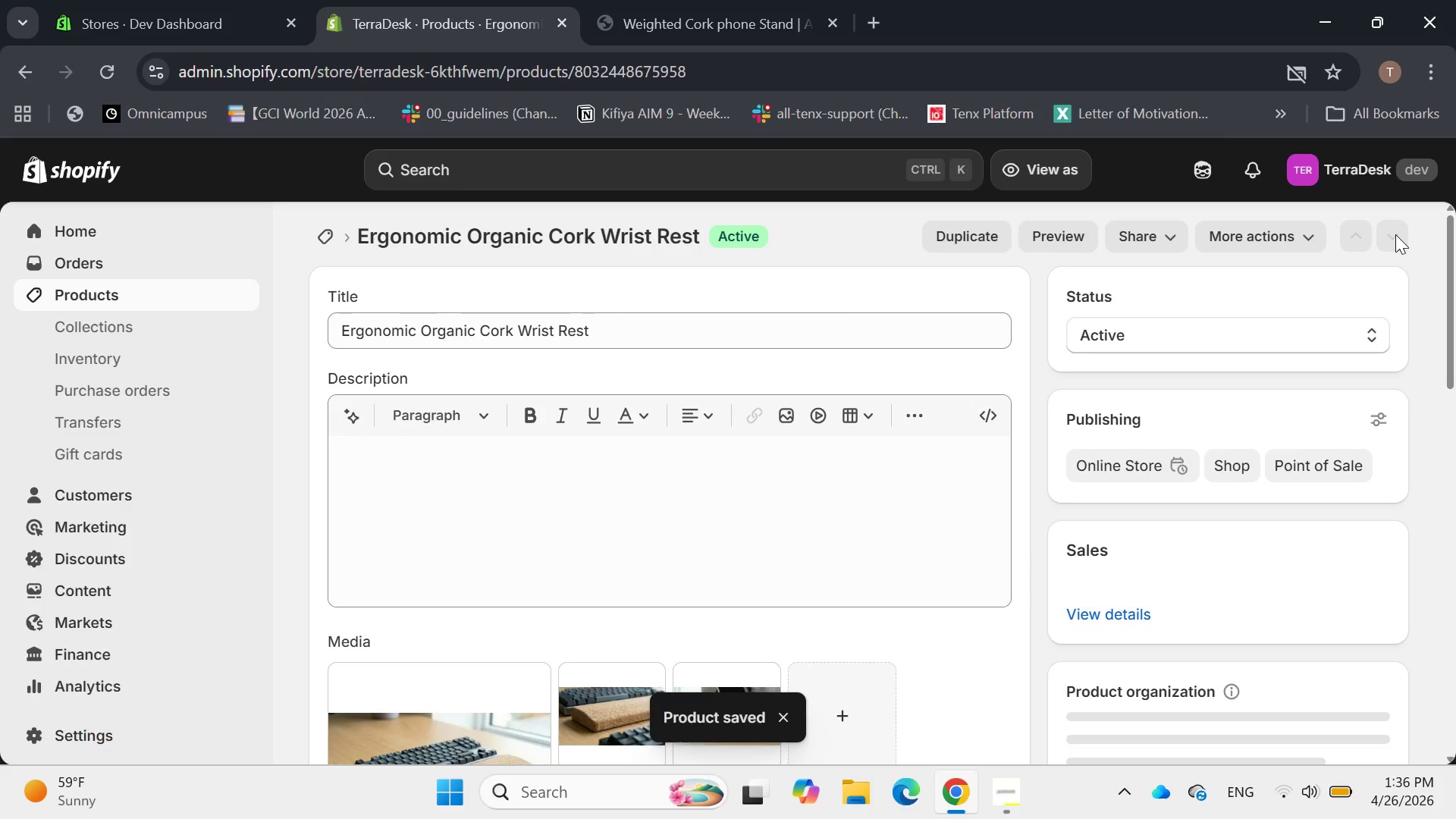 
scroll: coordinate [1297, 303], scroll_direction: down, amount: 9.0
 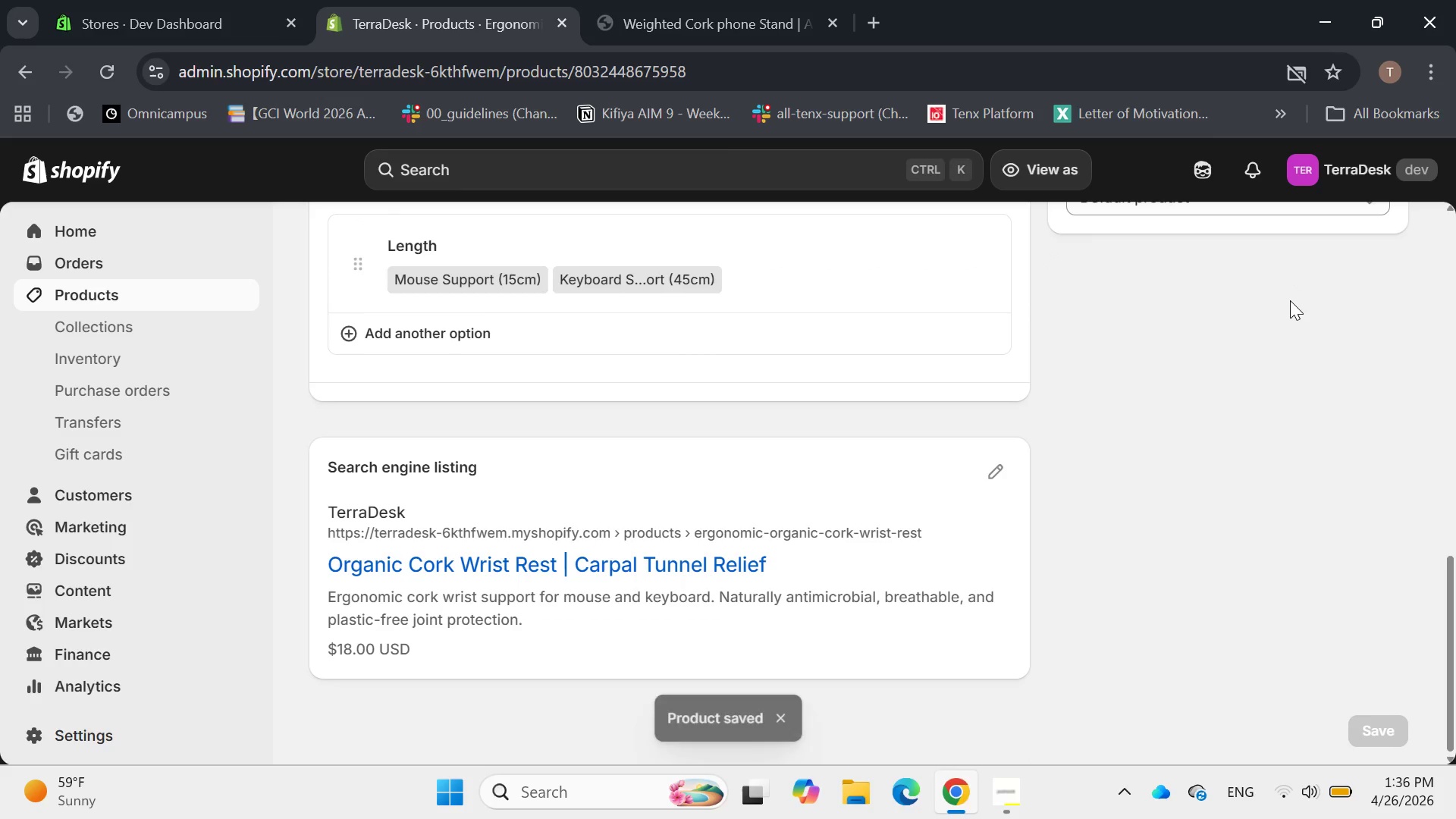 
scroll: coordinate [1290, 298], scroll_direction: up, amount: 3.0
 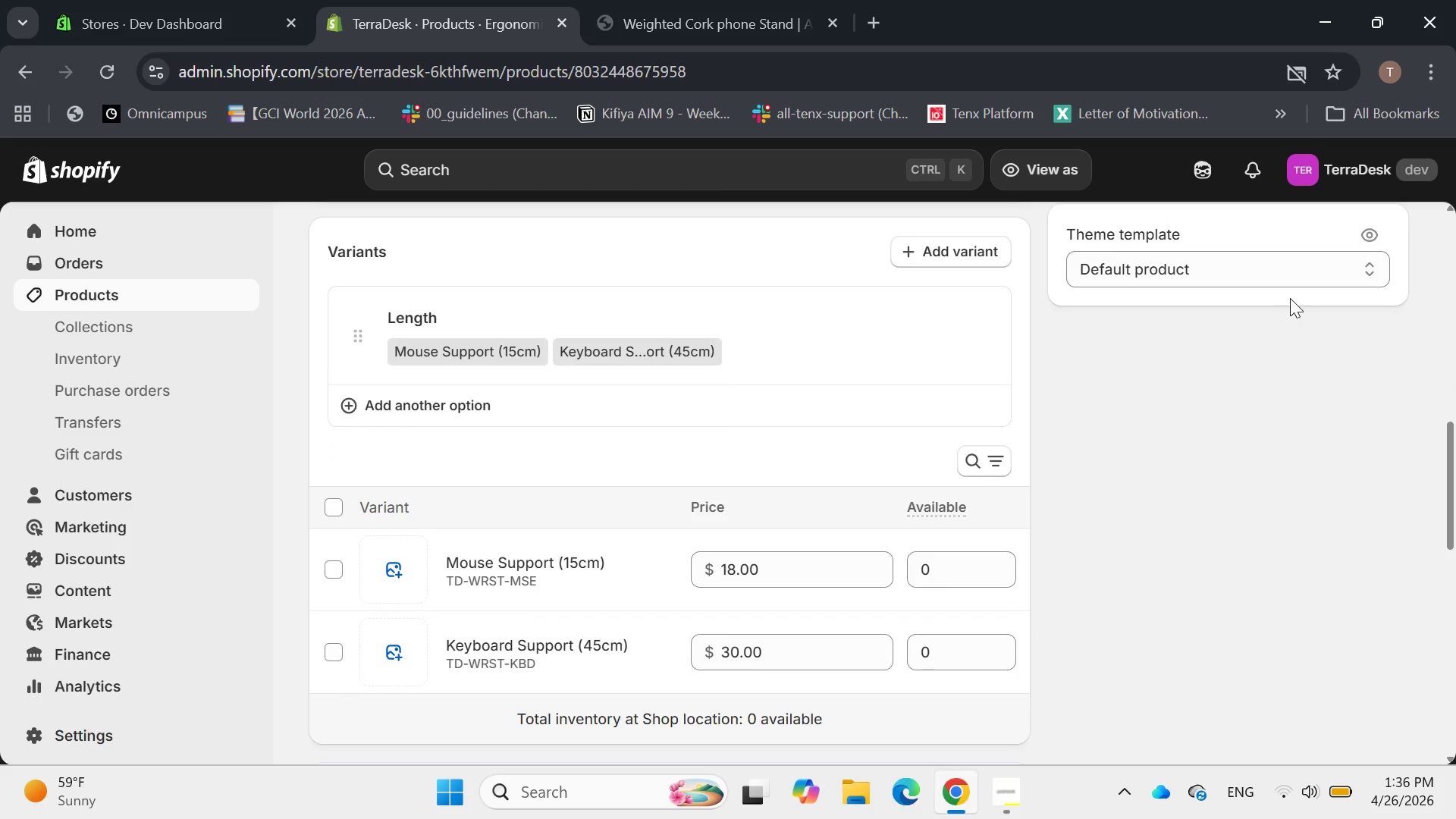 
scroll: coordinate [1290, 298], scroll_direction: down, amount: 2.0
 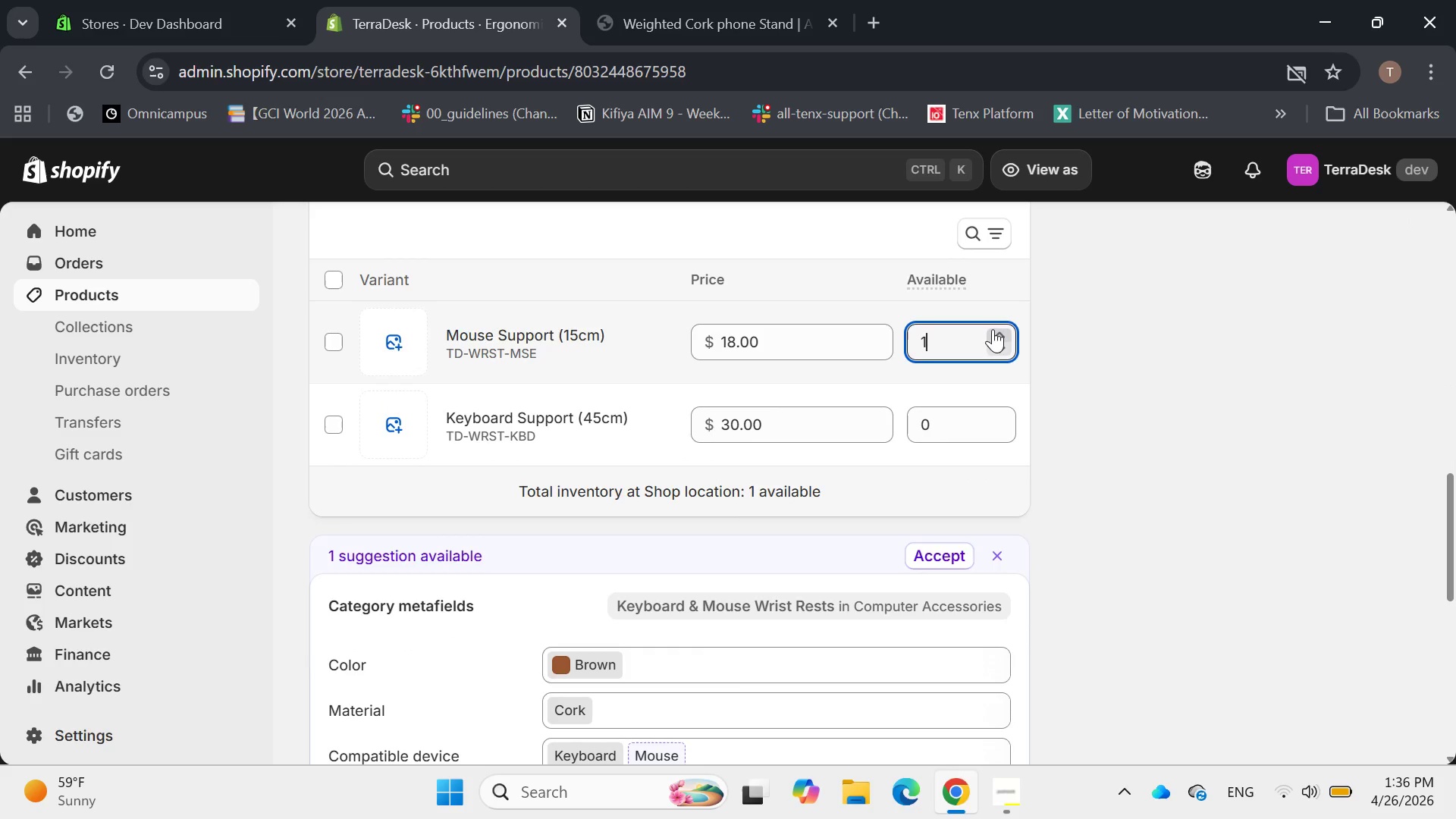 
double_click([1009, 331])
 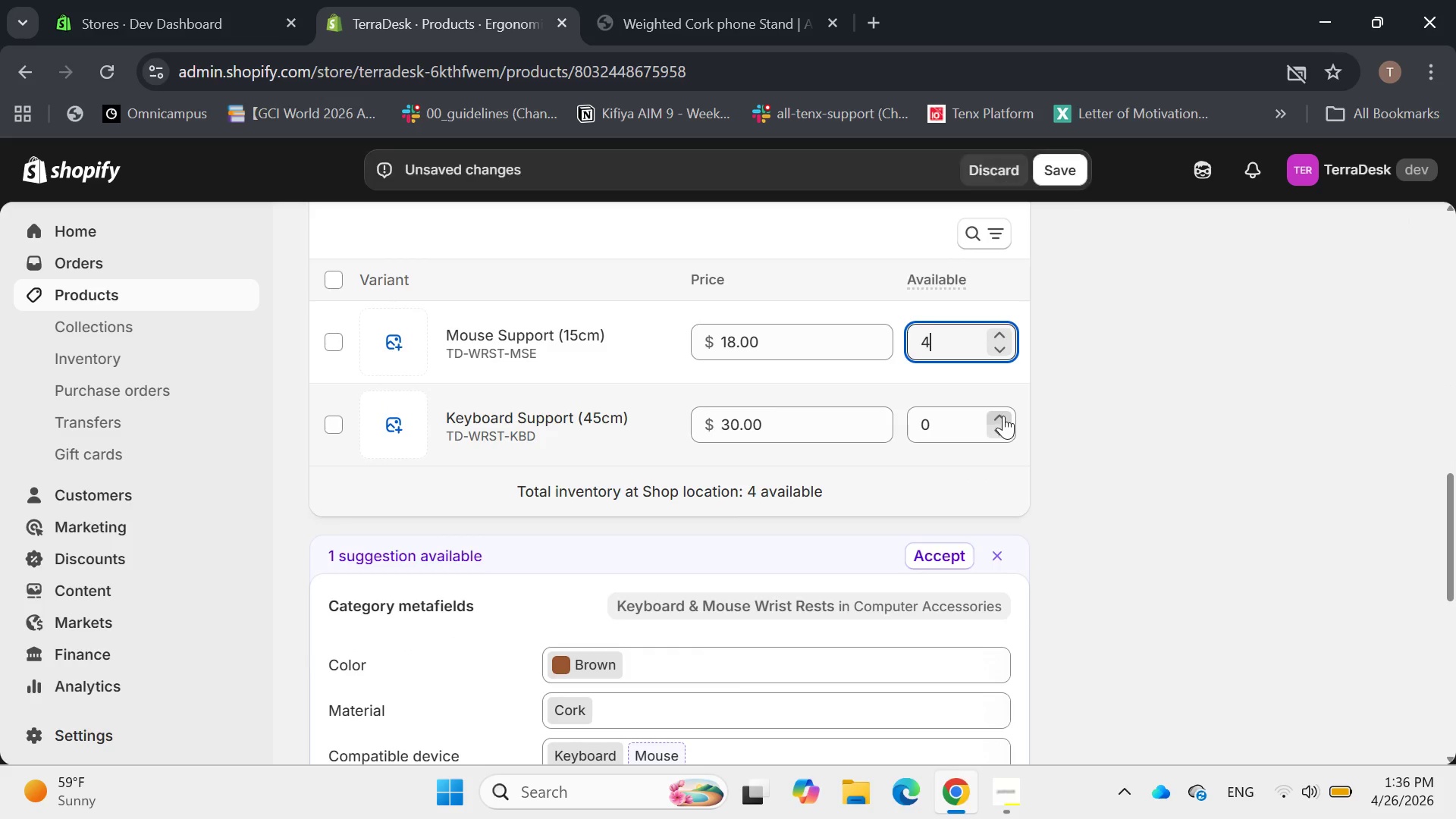 
double_click([1004, 416])
 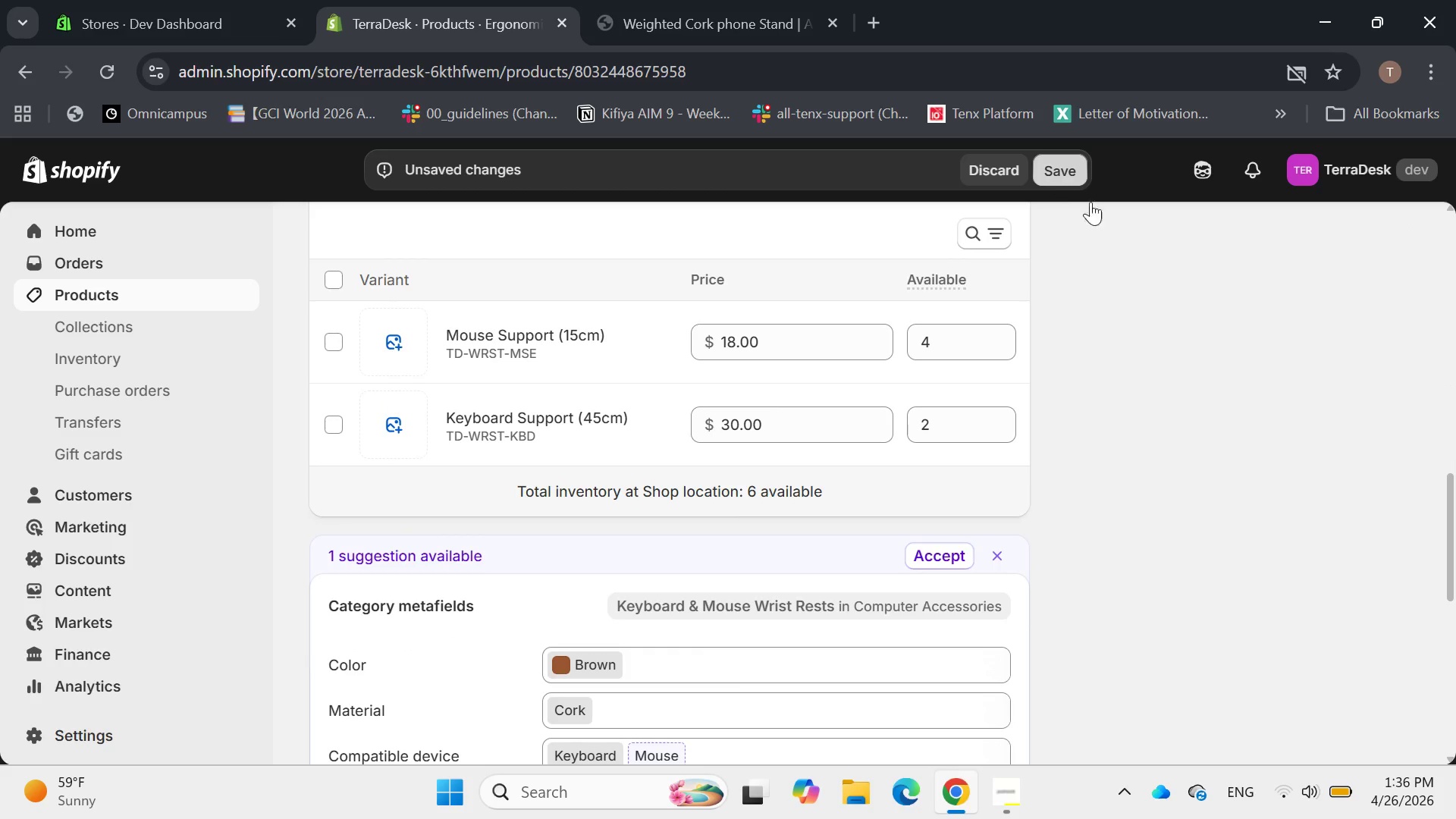 
scroll: coordinate [1233, 309], scroll_direction: up, amount: 15.0
 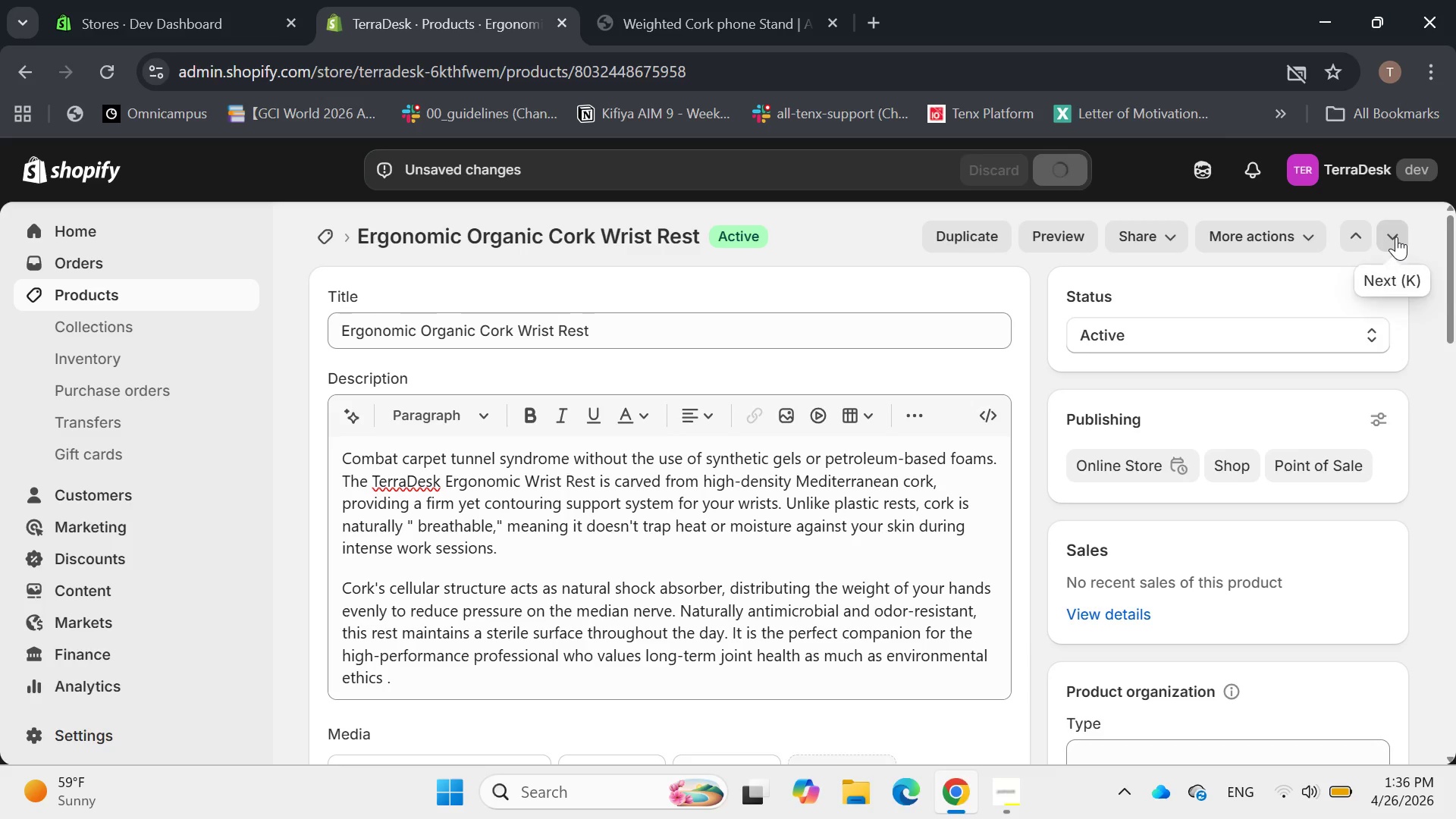 
left_click([1396, 237])
 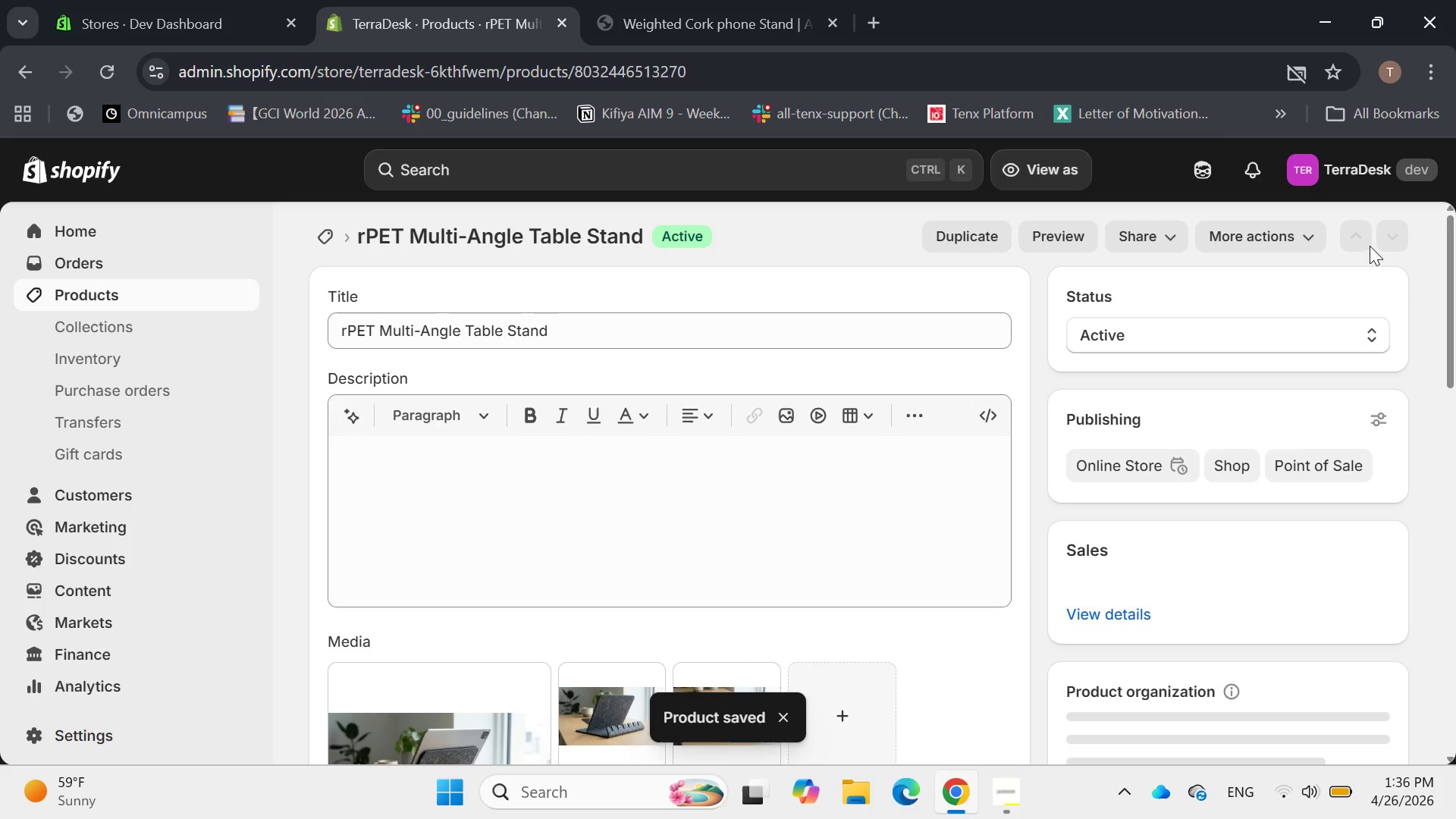 
scroll: coordinate [1091, 359], scroll_direction: down, amount: 8.0
 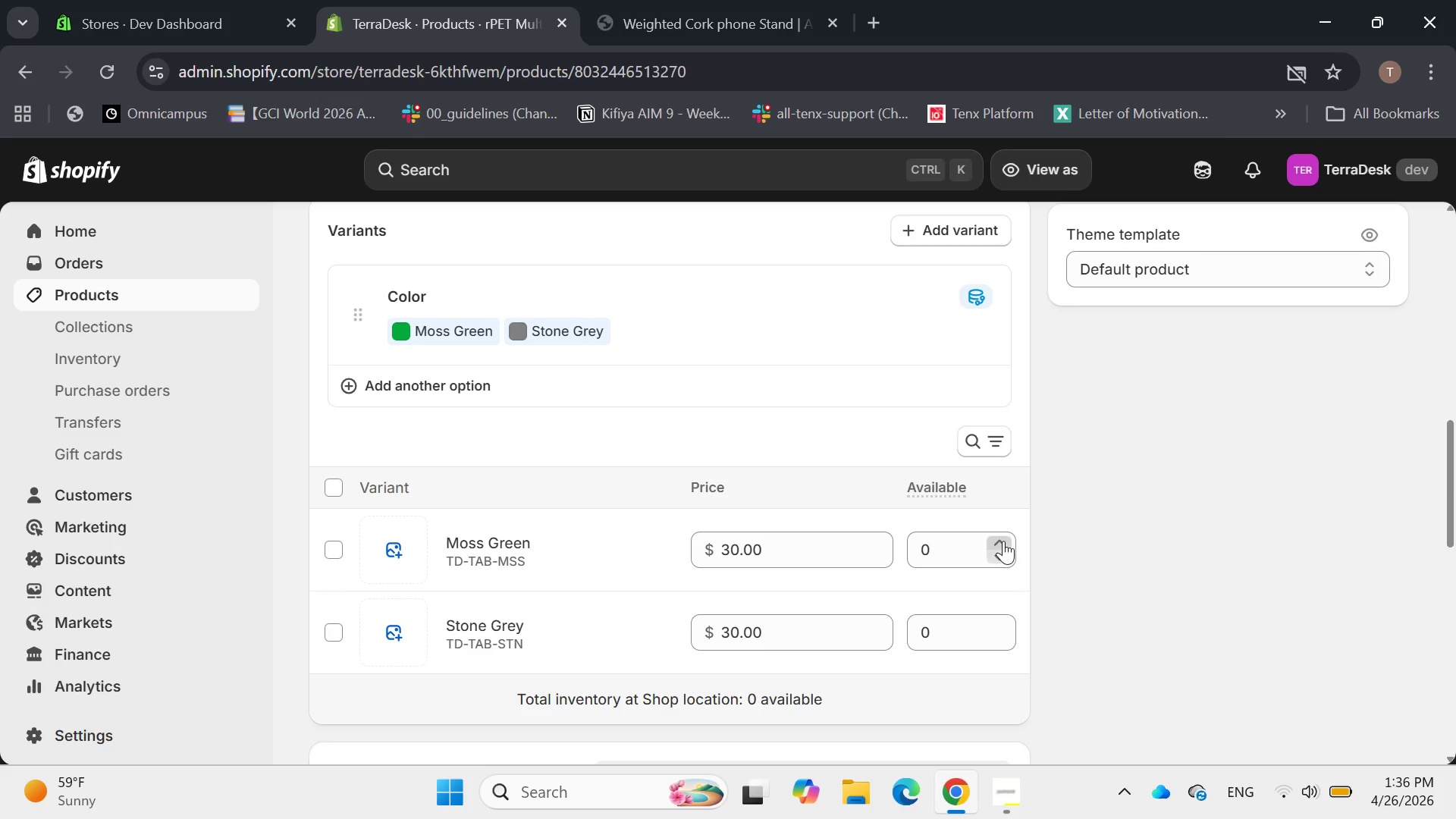 
double_click([1003, 541])
 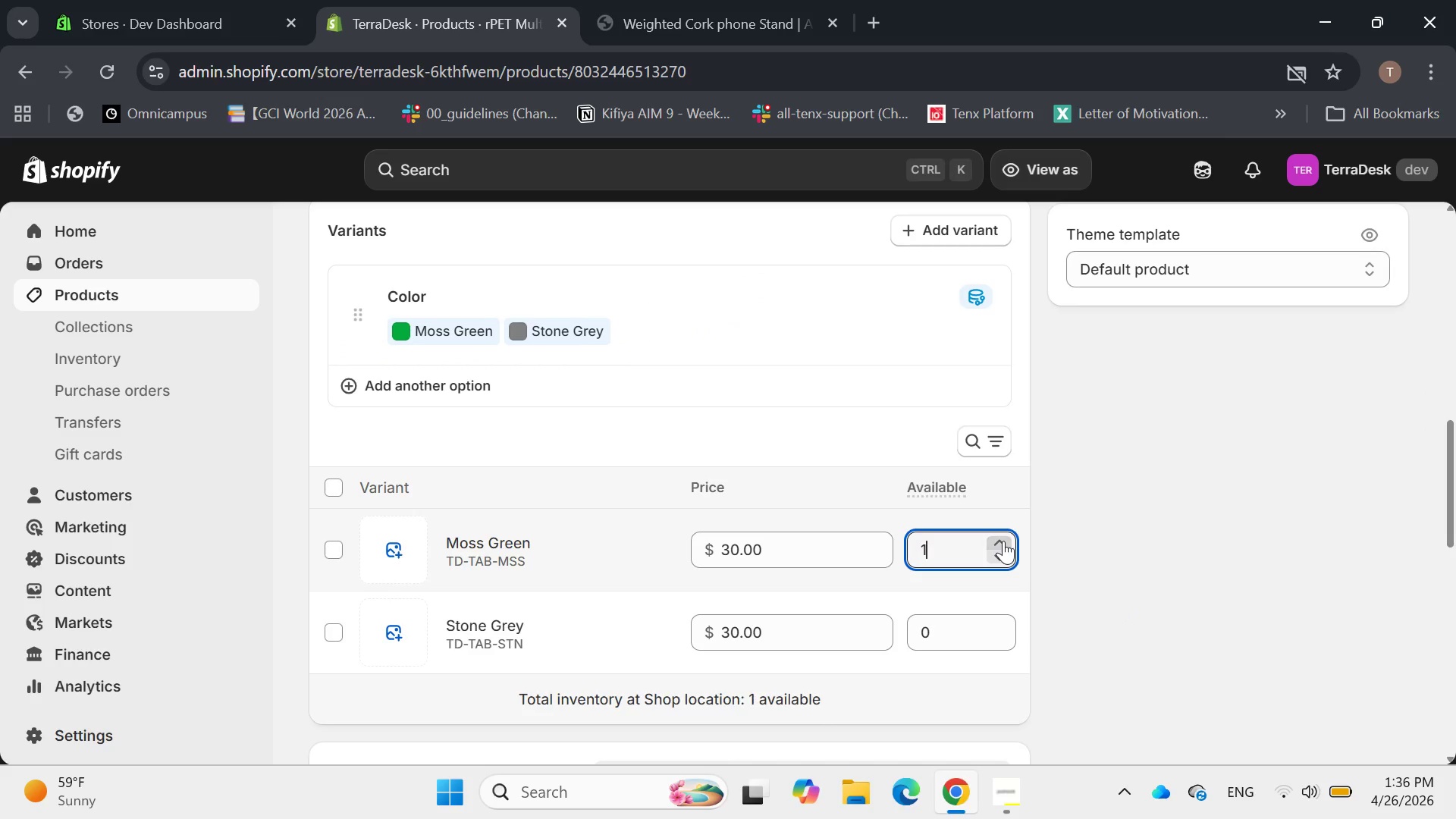 
triple_click([1003, 541])
 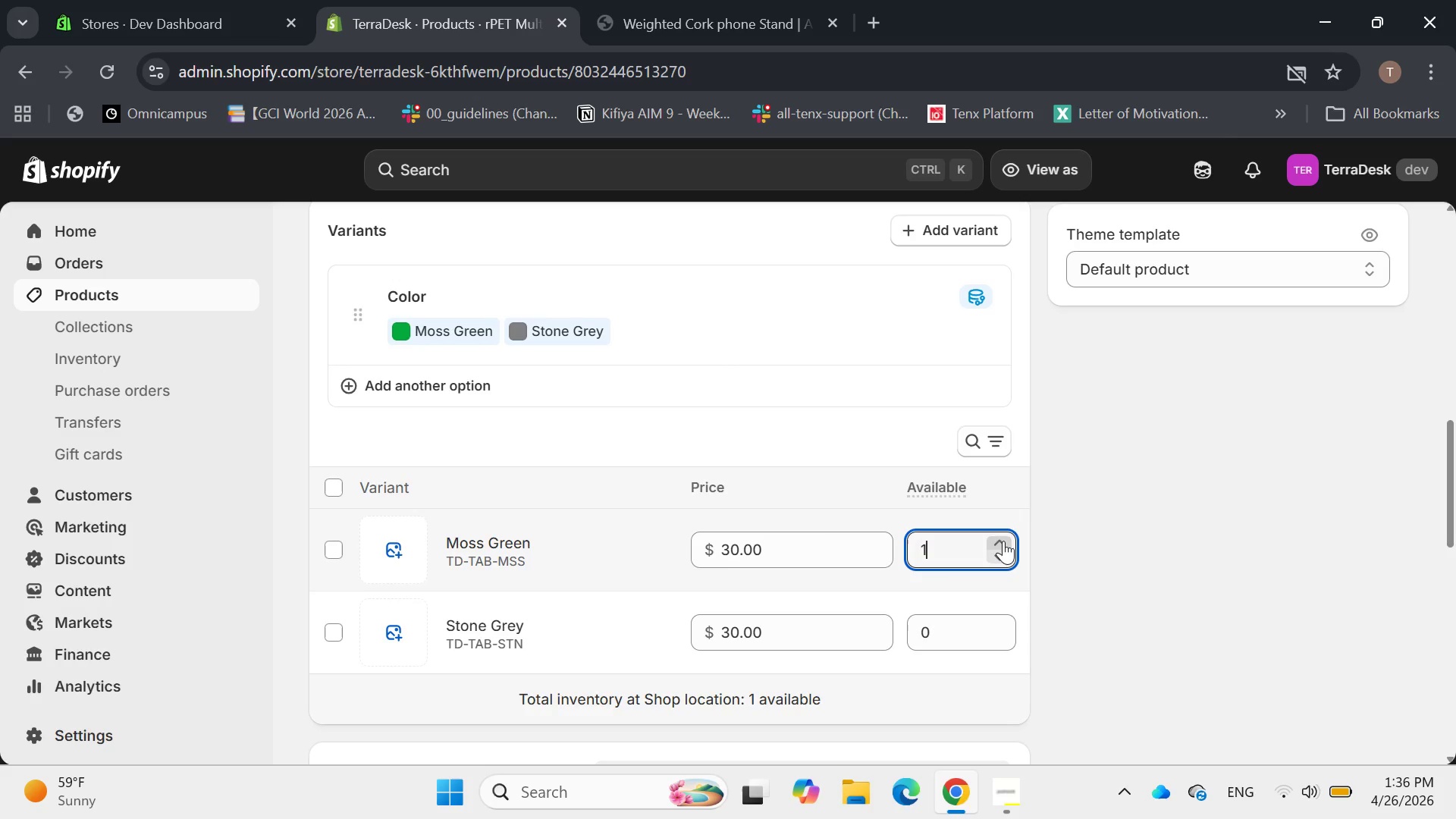 
left_click([1003, 541])
 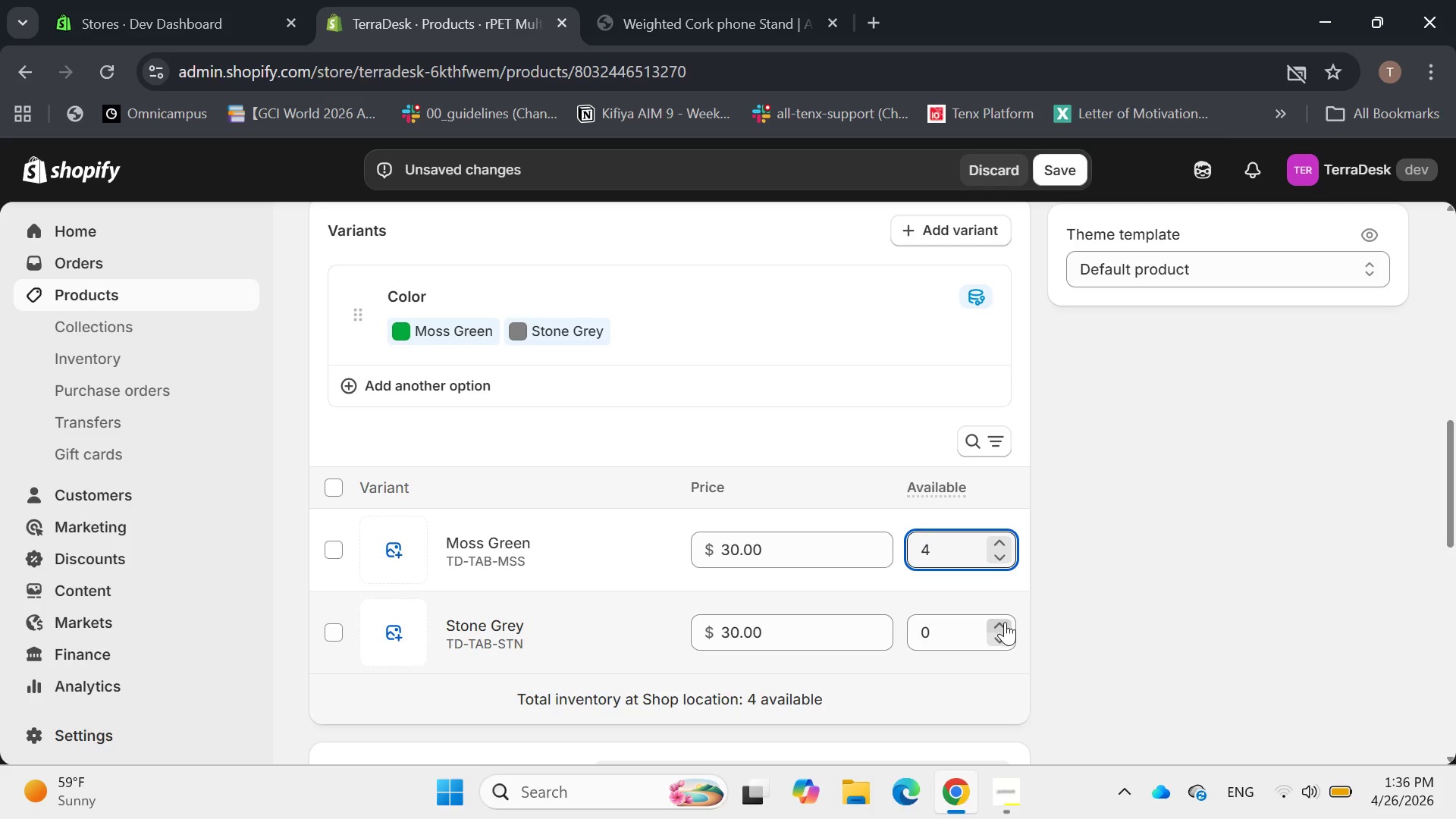 
triple_click([1005, 625])
 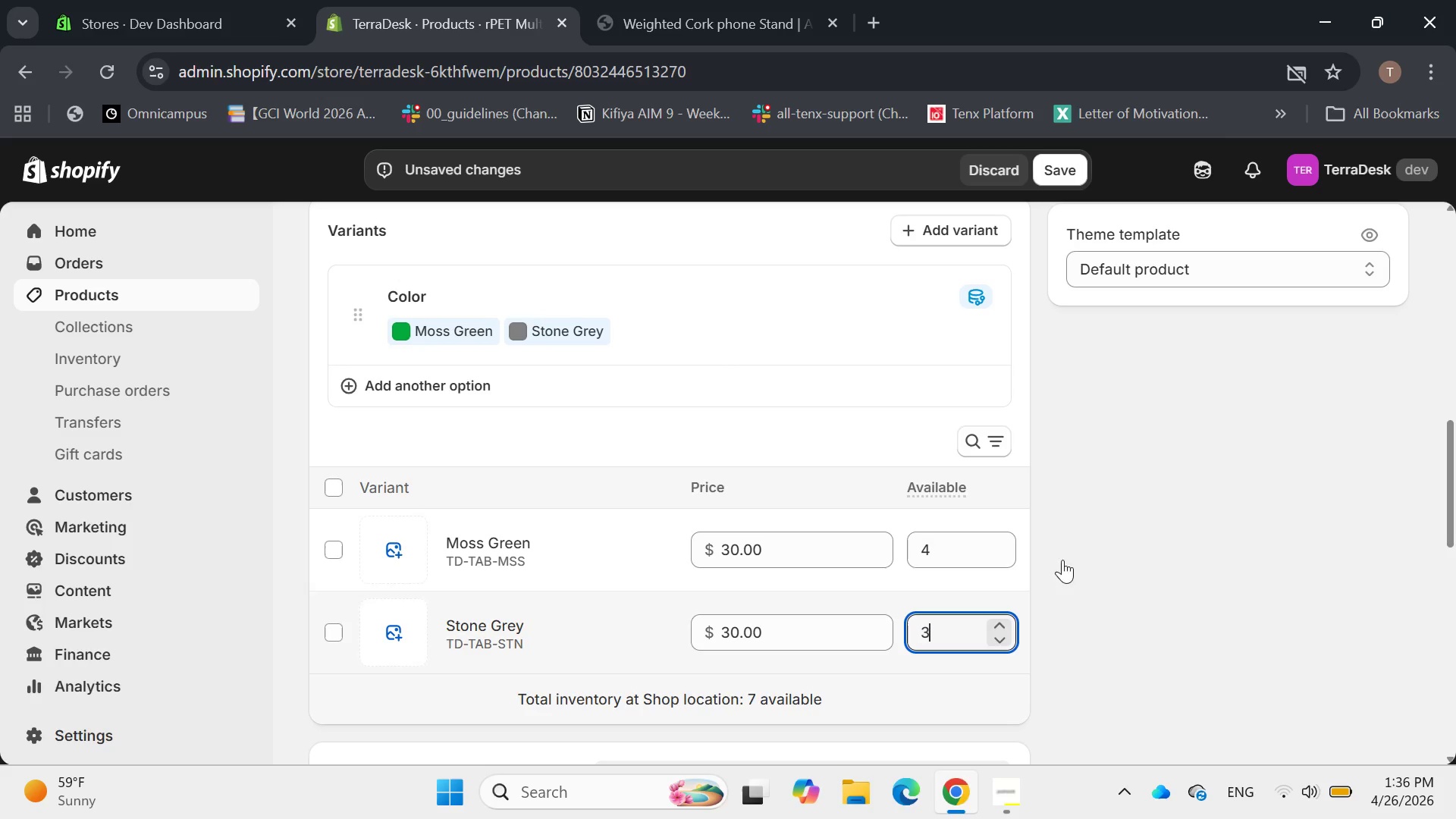 
scroll: coordinate [1153, 438], scroll_direction: up, amount: 12.0
 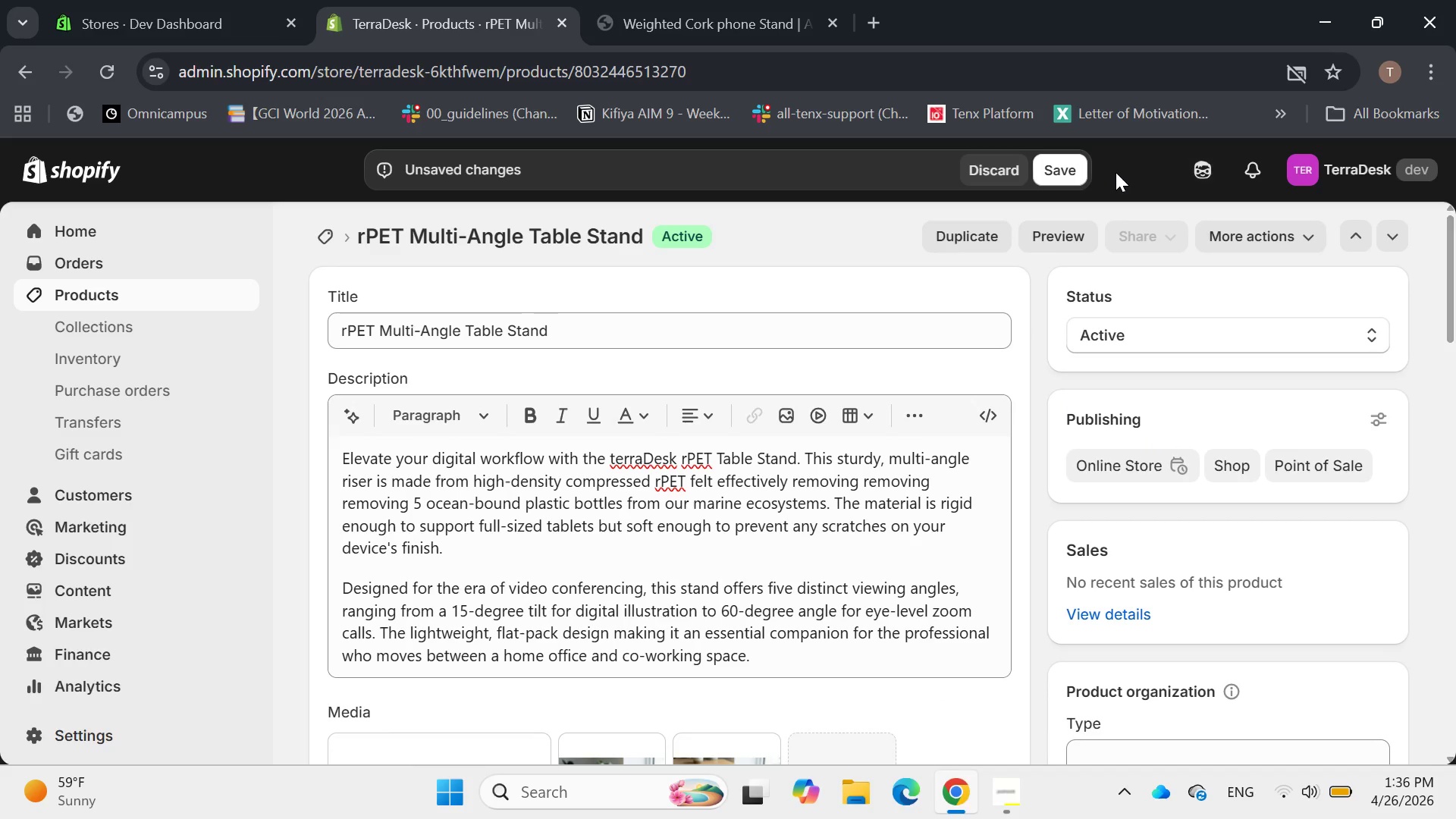 
left_click([1068, 163])
 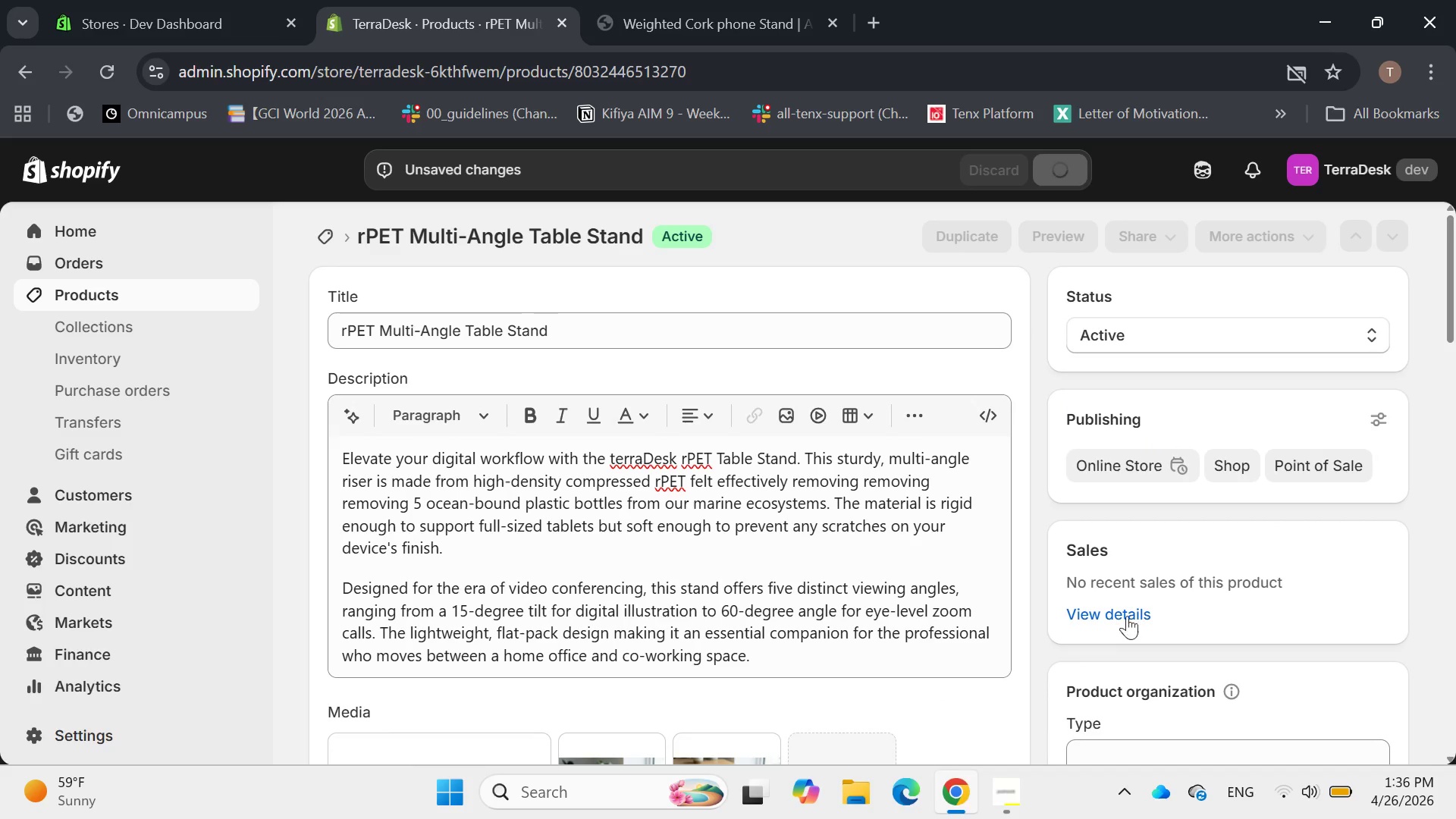 
left_click_drag(start_coordinate=[1017, 791], to_coordinate=[1019, 802])
 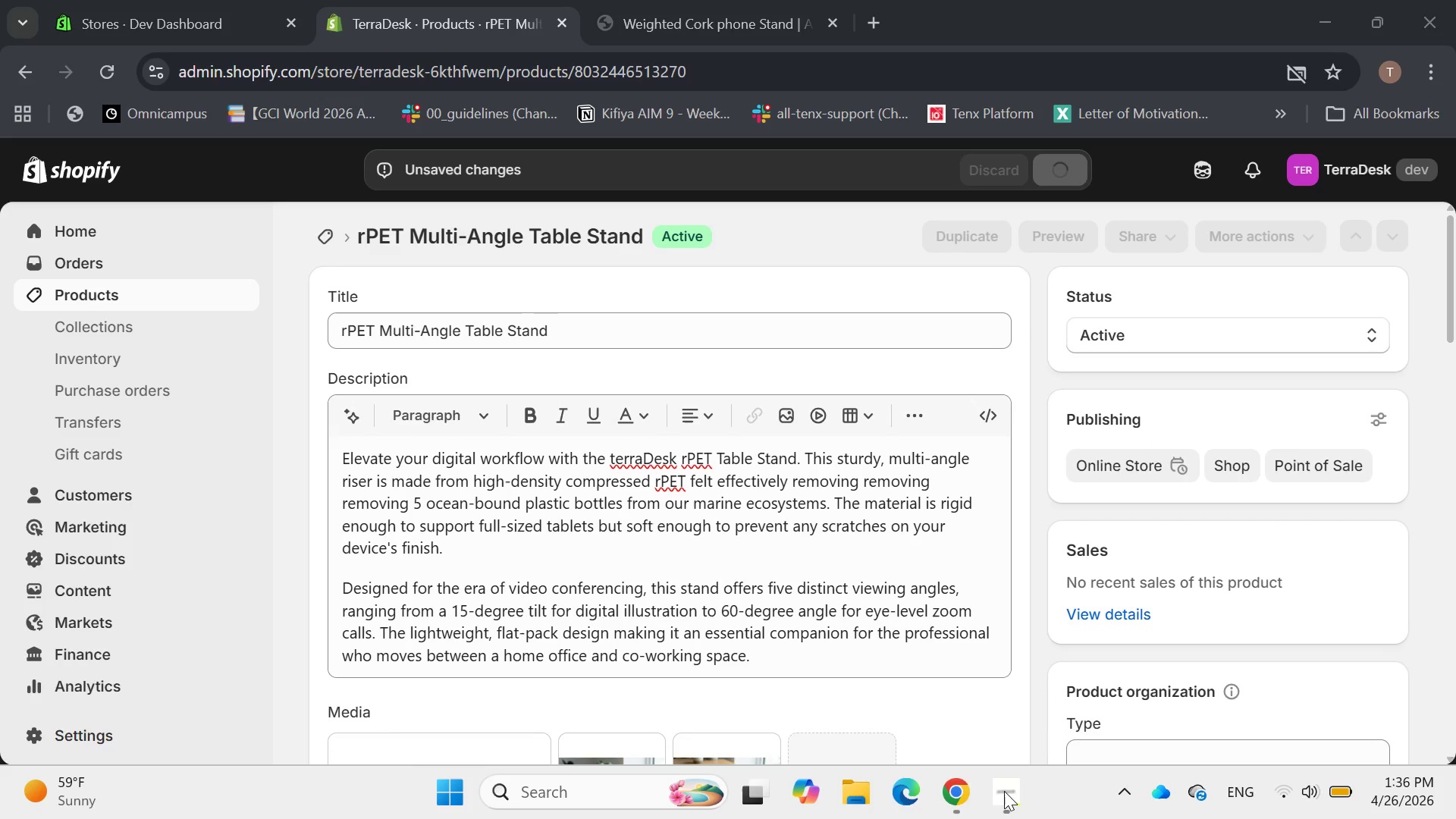 
left_click([1004, 791])